 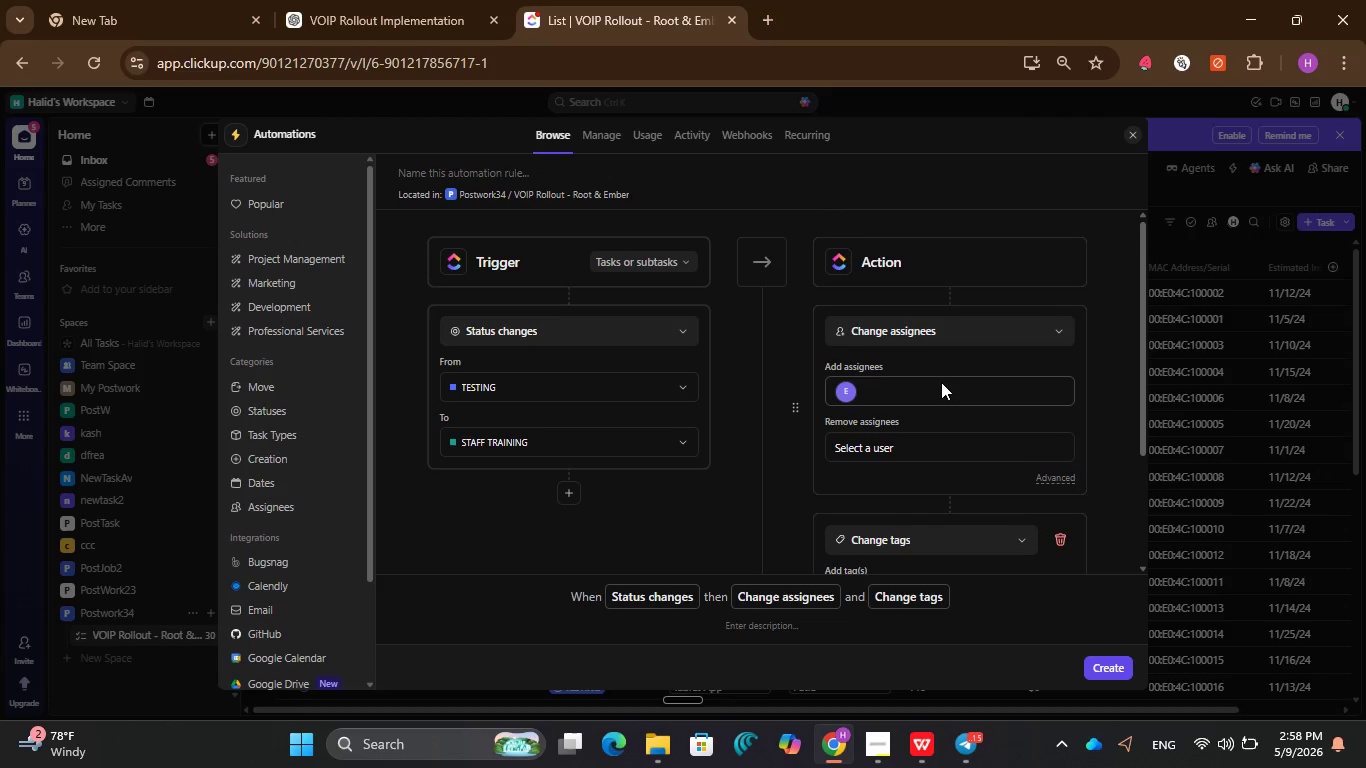 
left_click([933, 389])
 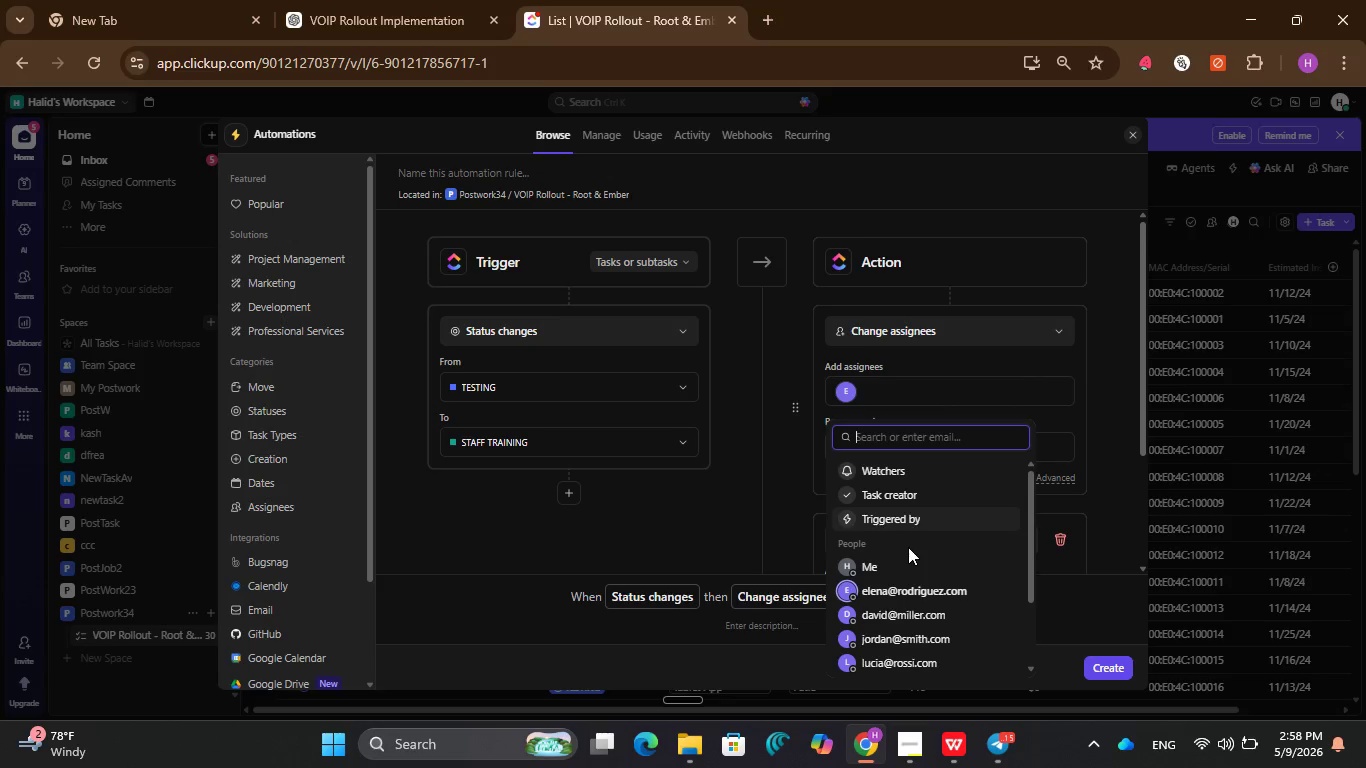 
left_click([895, 567])
 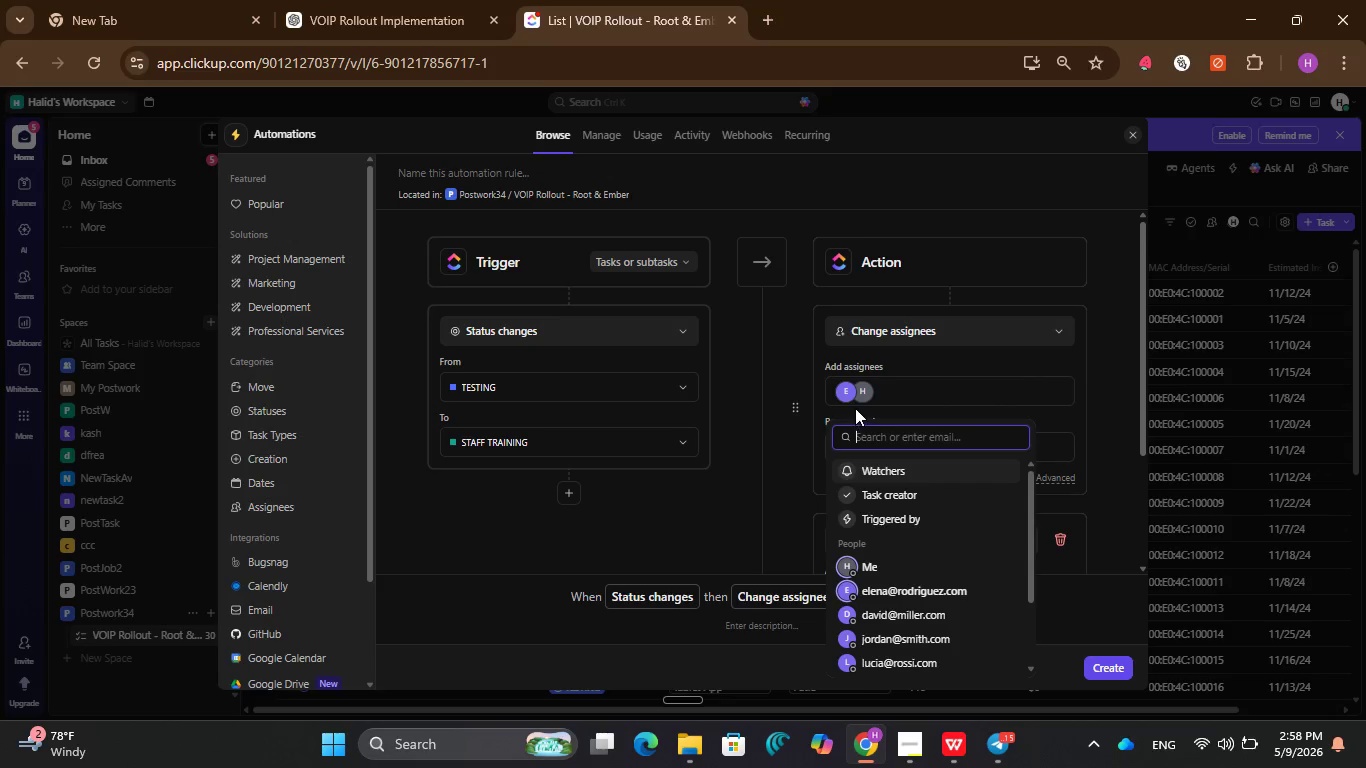 
left_click([845, 396])
 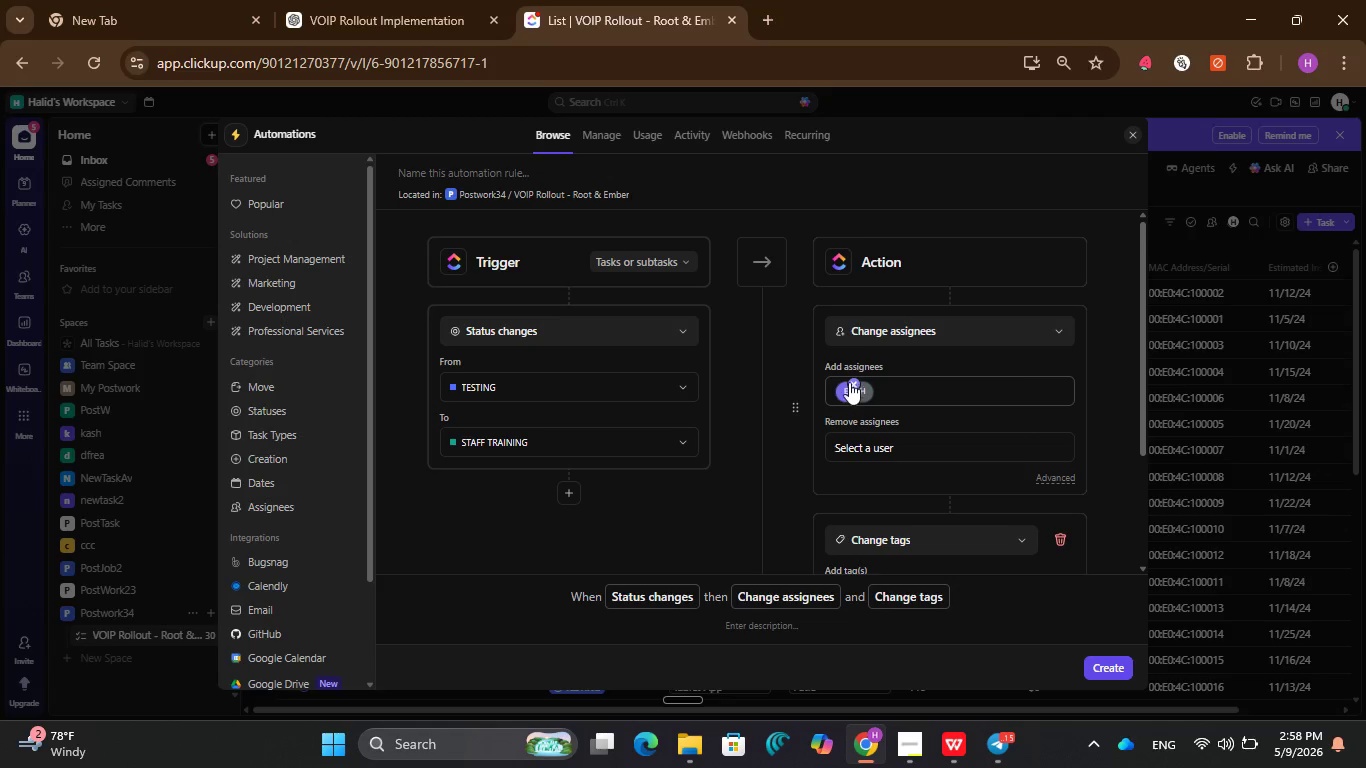 
left_click([849, 380])
 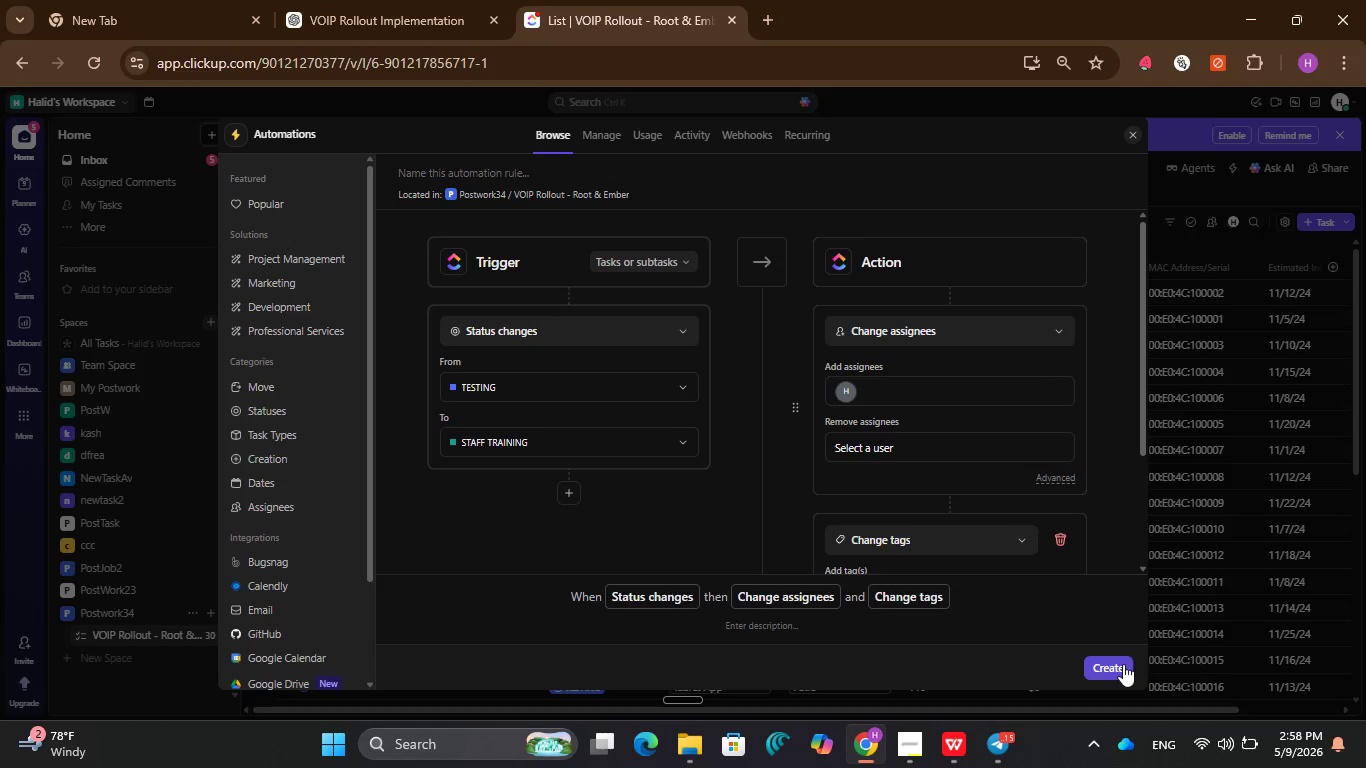 
left_click([1117, 666])
 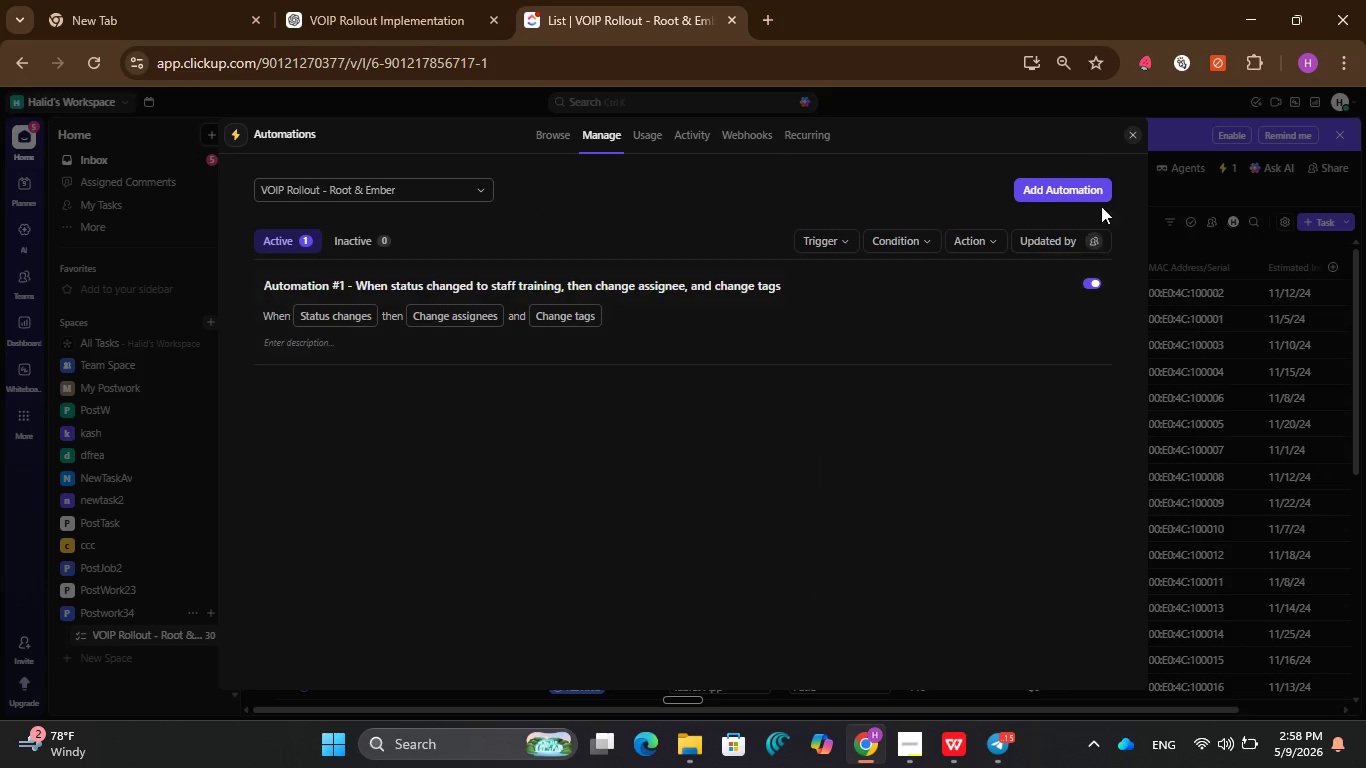 
left_click([1126, 139])
 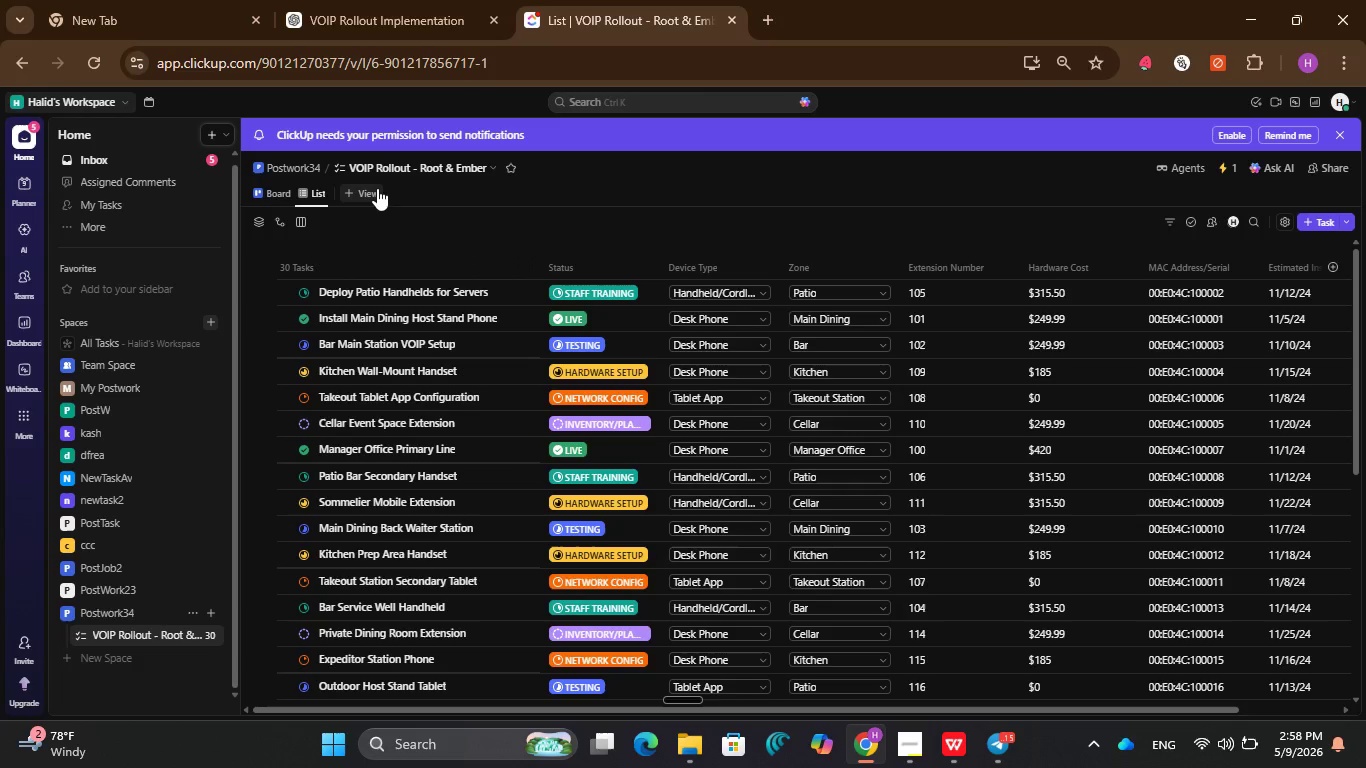 
left_click([377, 188])
 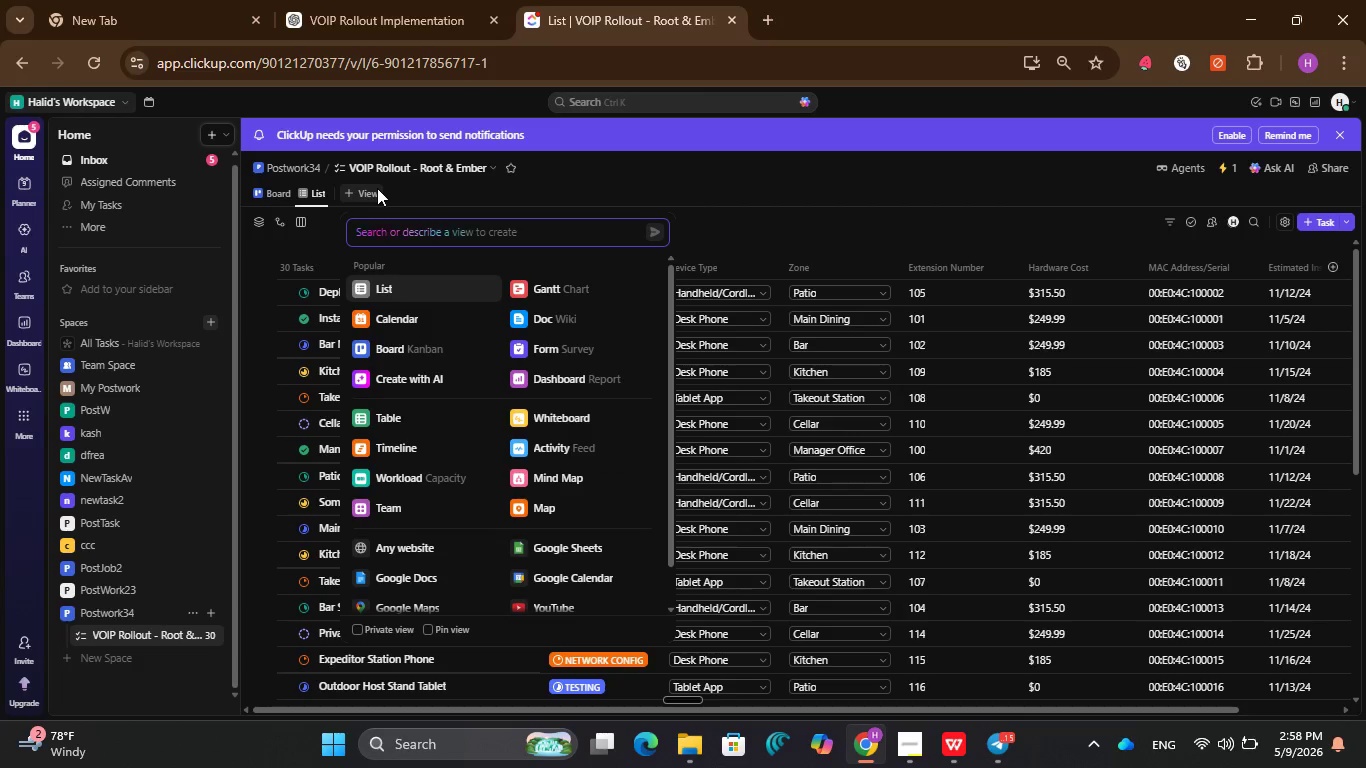 
left_click([509, 188])
 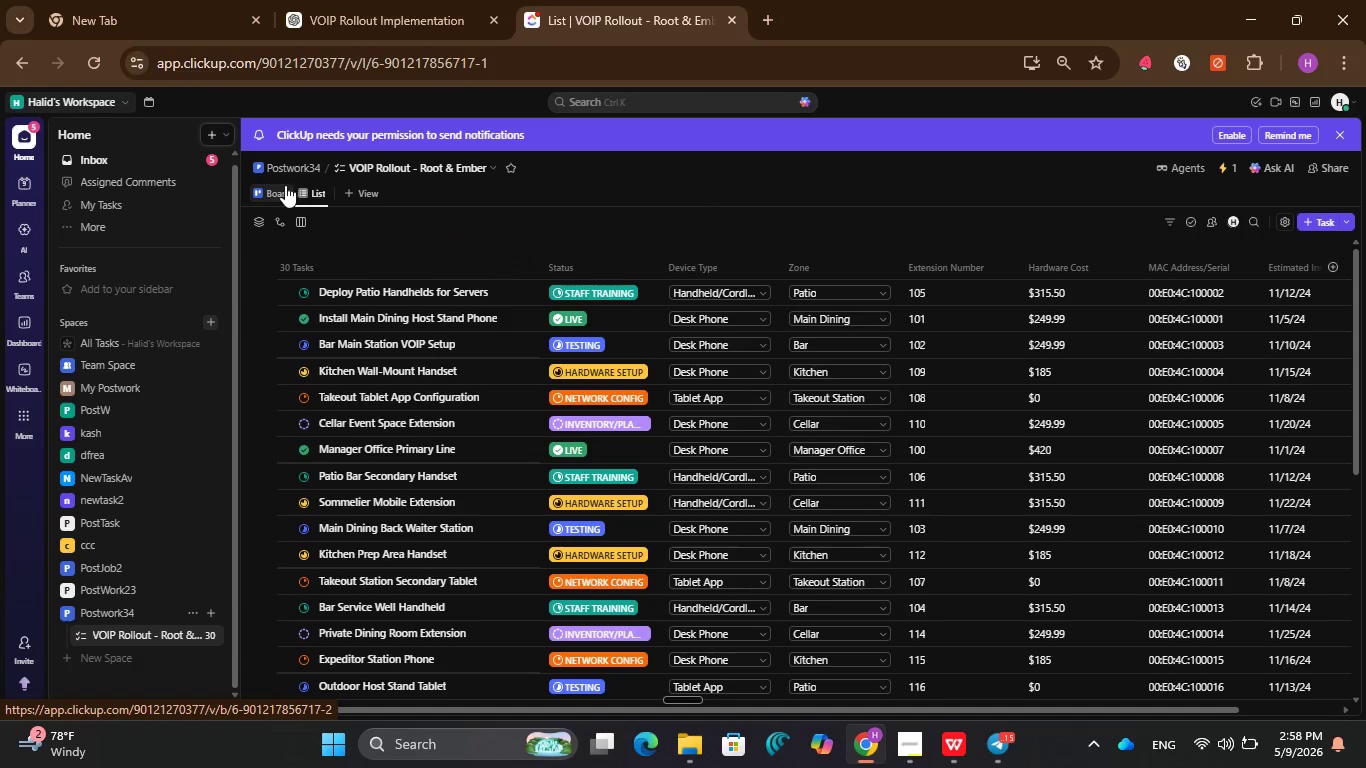 
left_click([279, 188])
 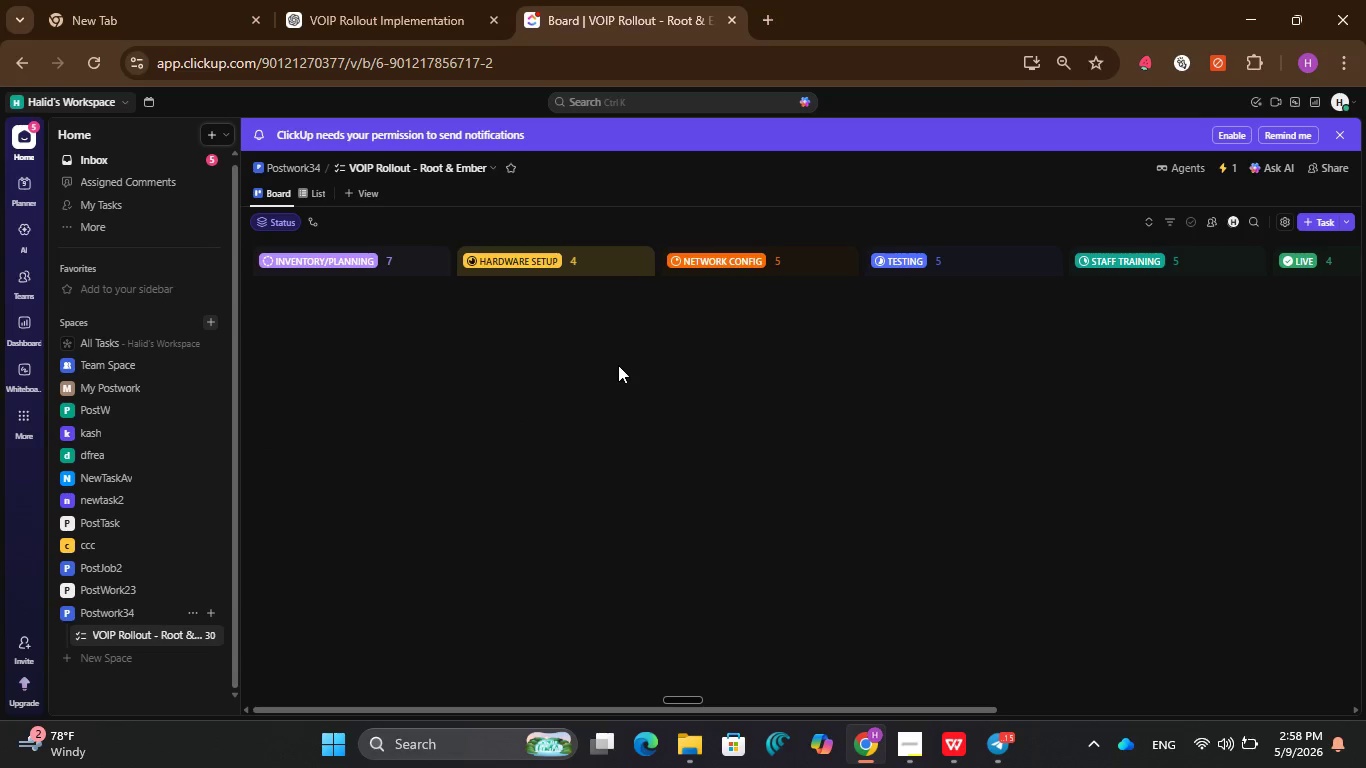 
mouse_move([597, 379])
 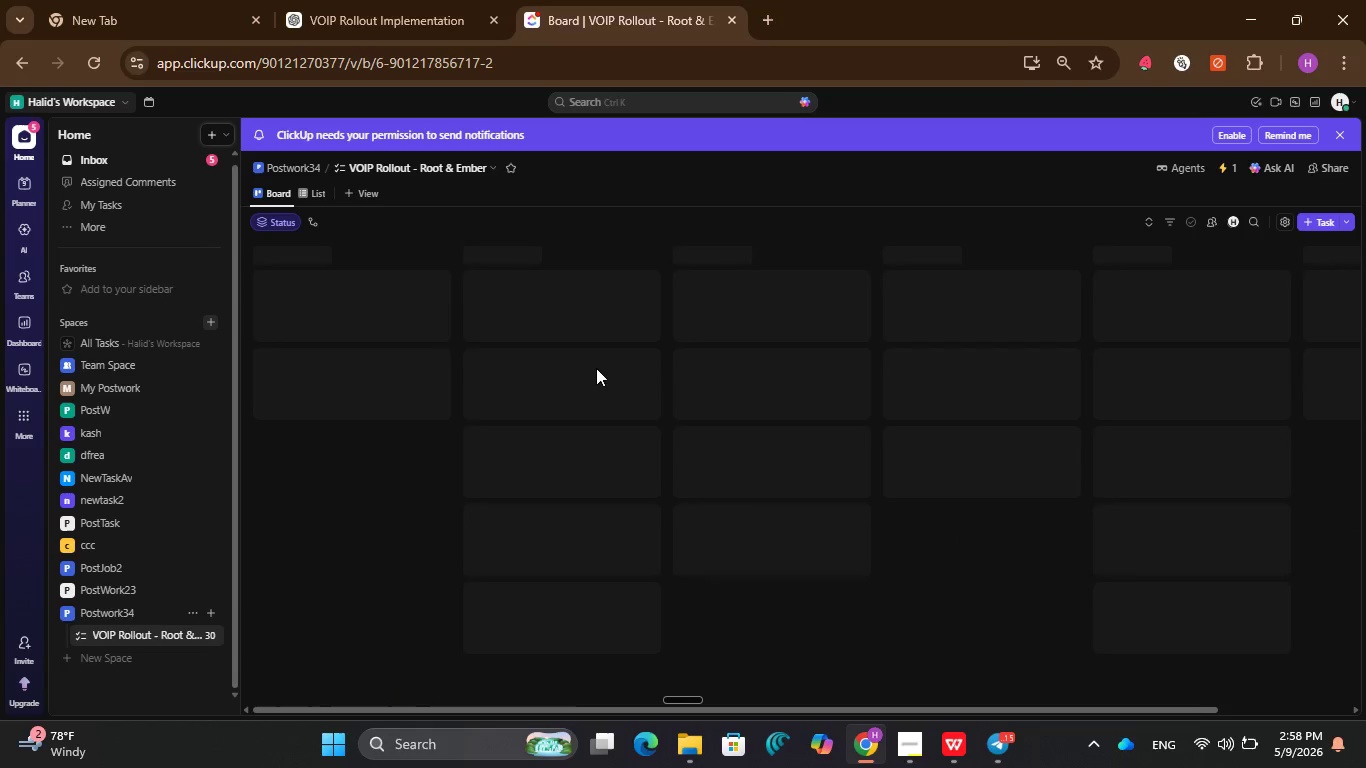 
scroll: coordinate [596, 368], scroll_direction: down, amount: 1.0
 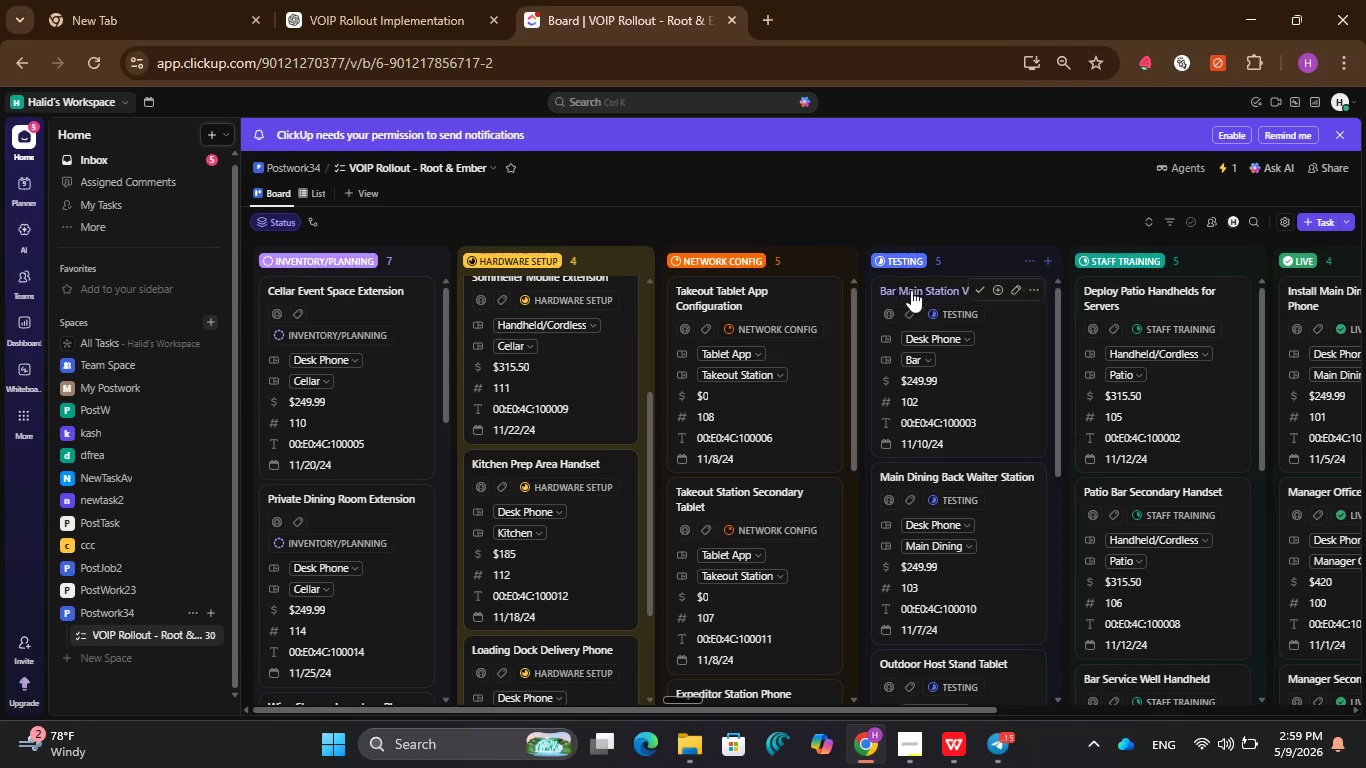 
wait(5.59)
 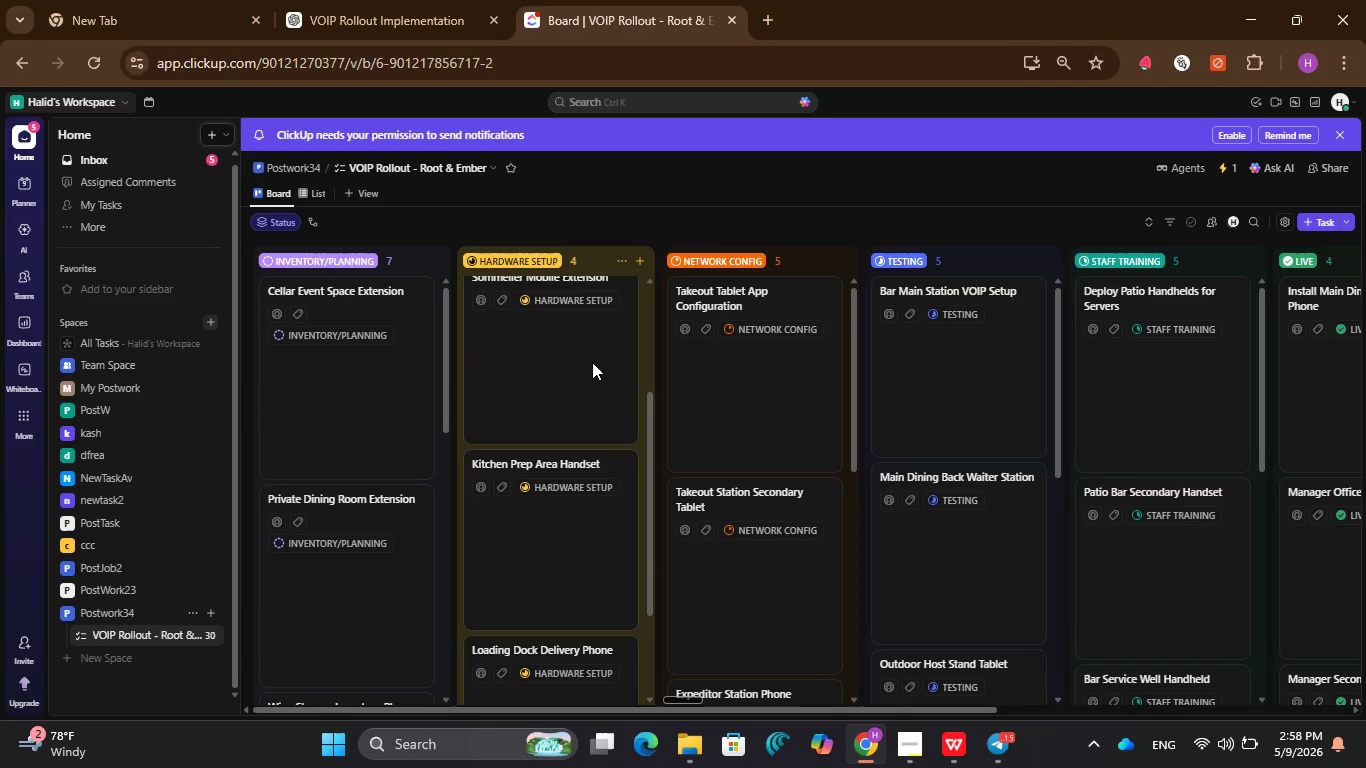 
left_click_drag(start_coordinate=[1031, 316], to_coordinate=[1188, 317])
 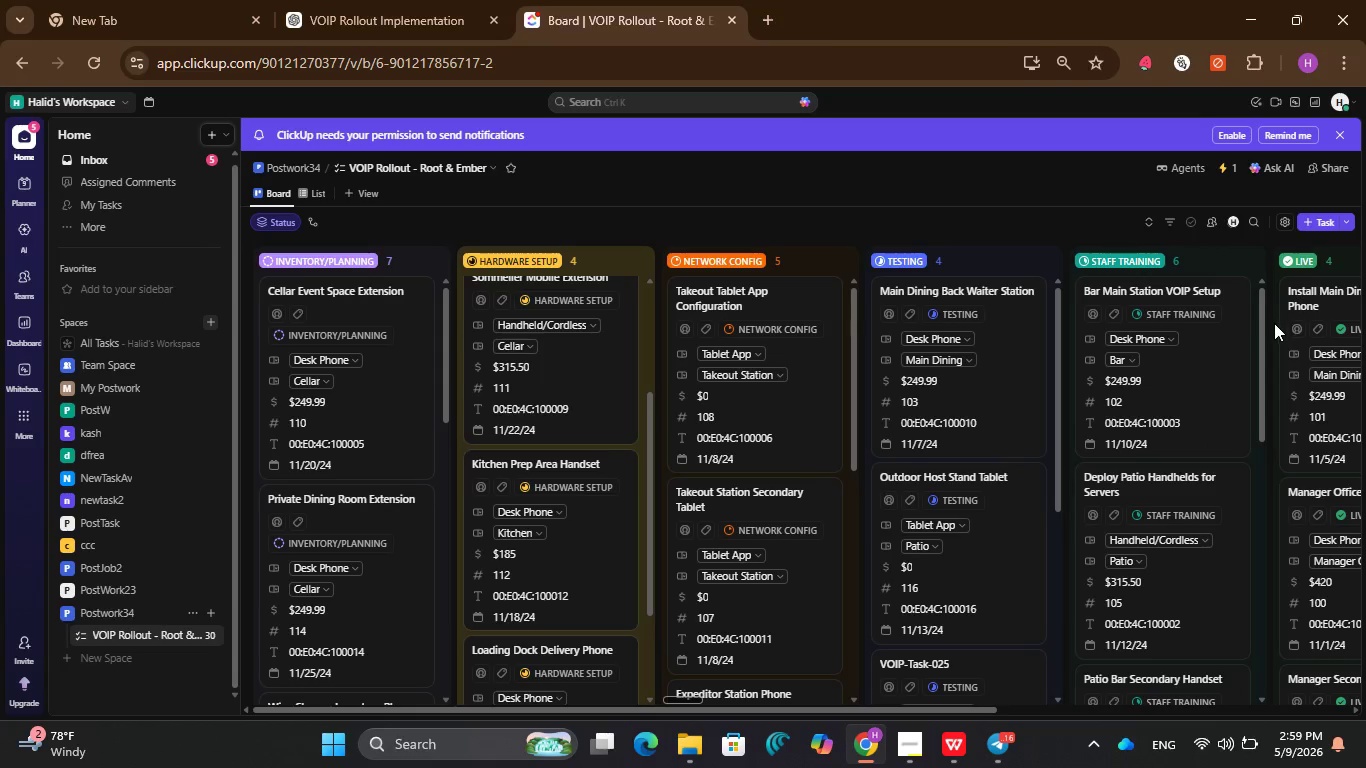 
mouse_move([1219, 313])
 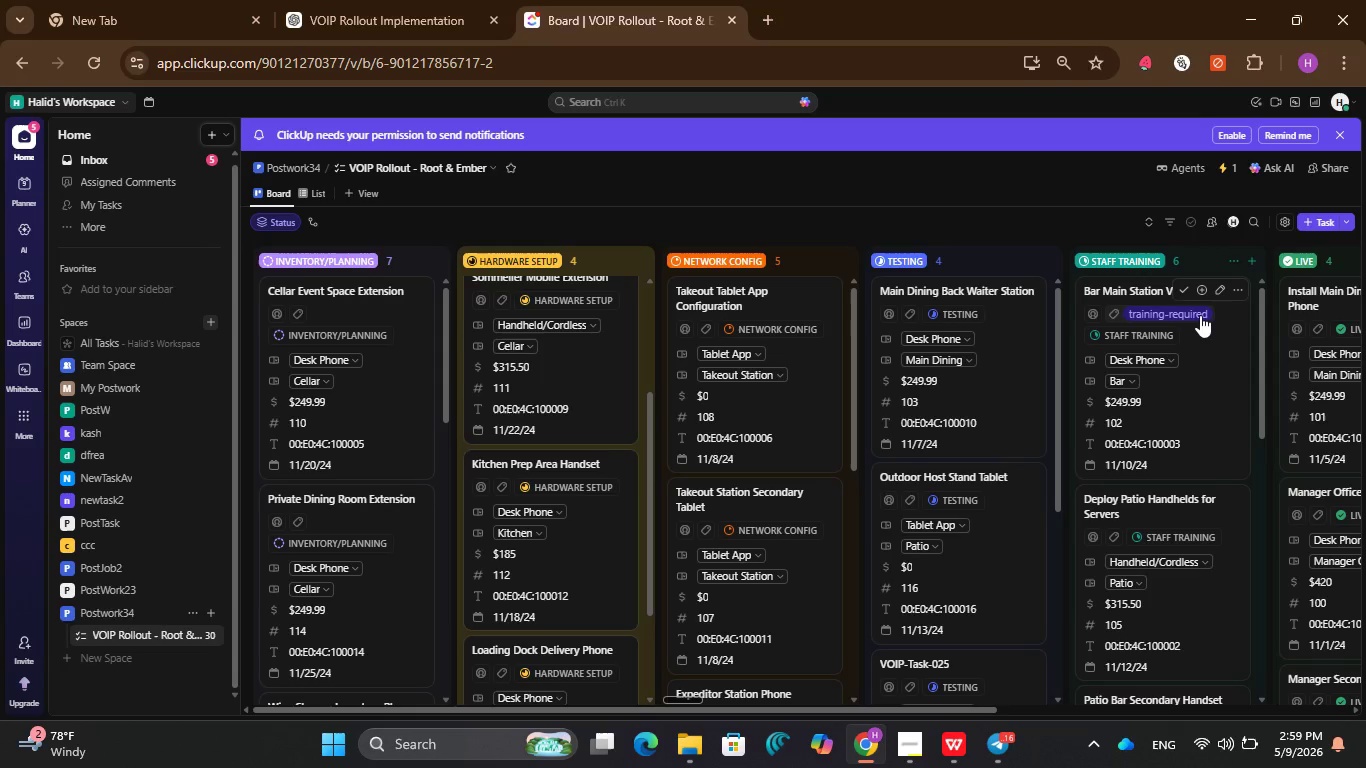 
mouse_move([1218, 334])
 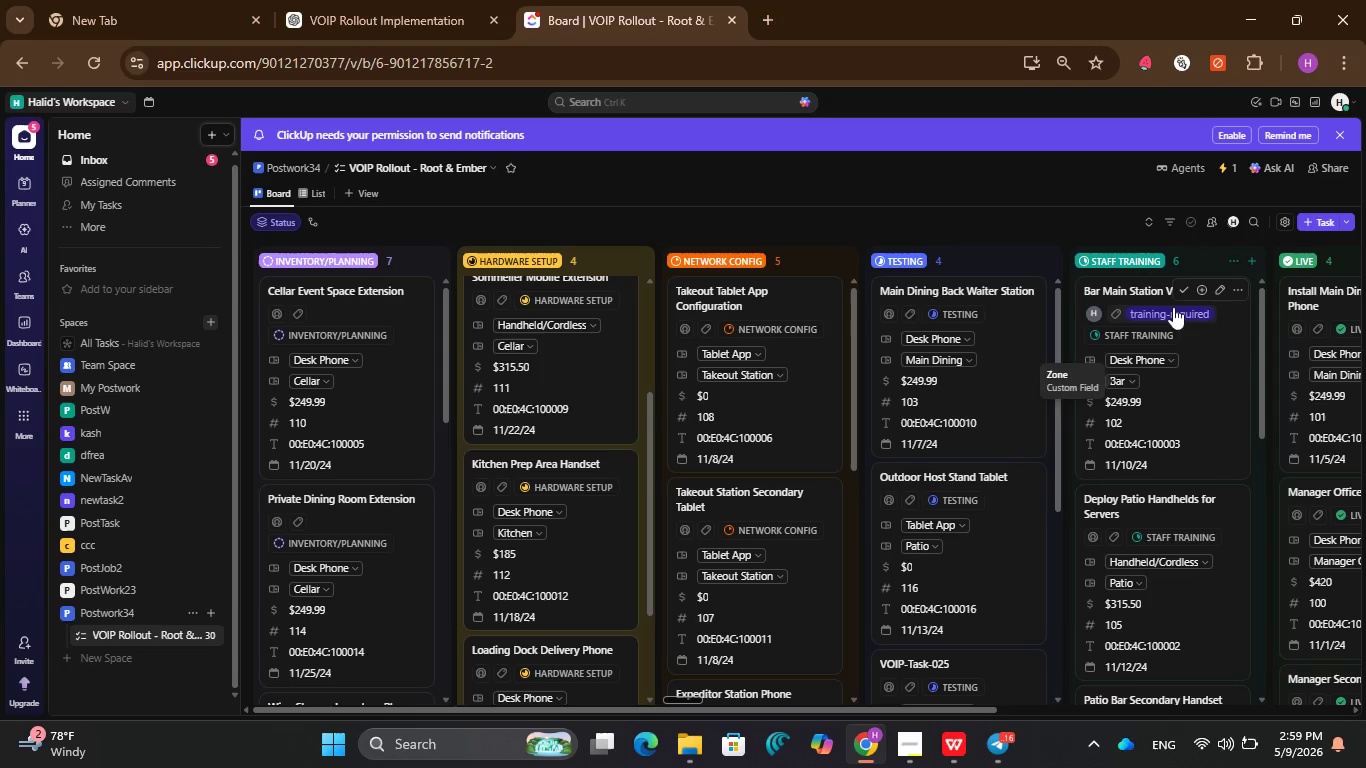 
mouse_move([1081, 306])
 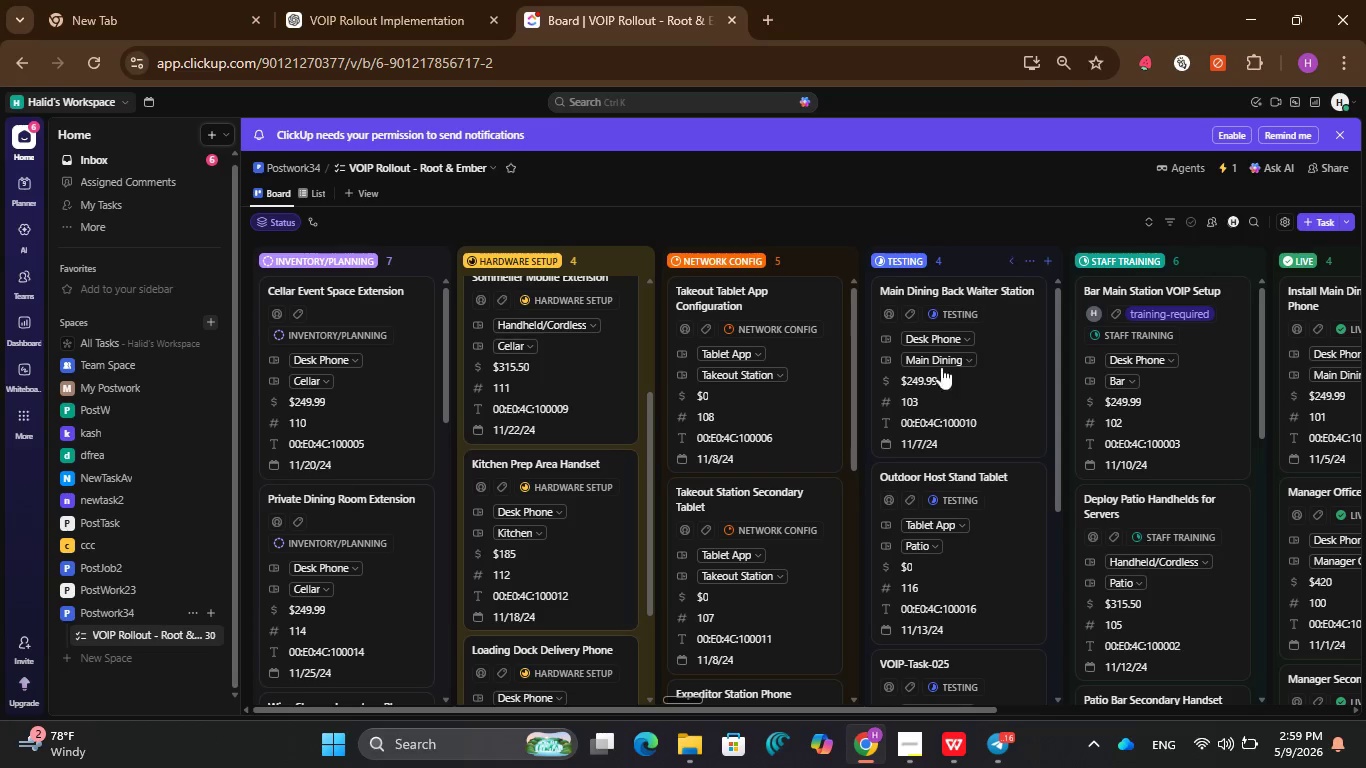 
wait(11.25)
 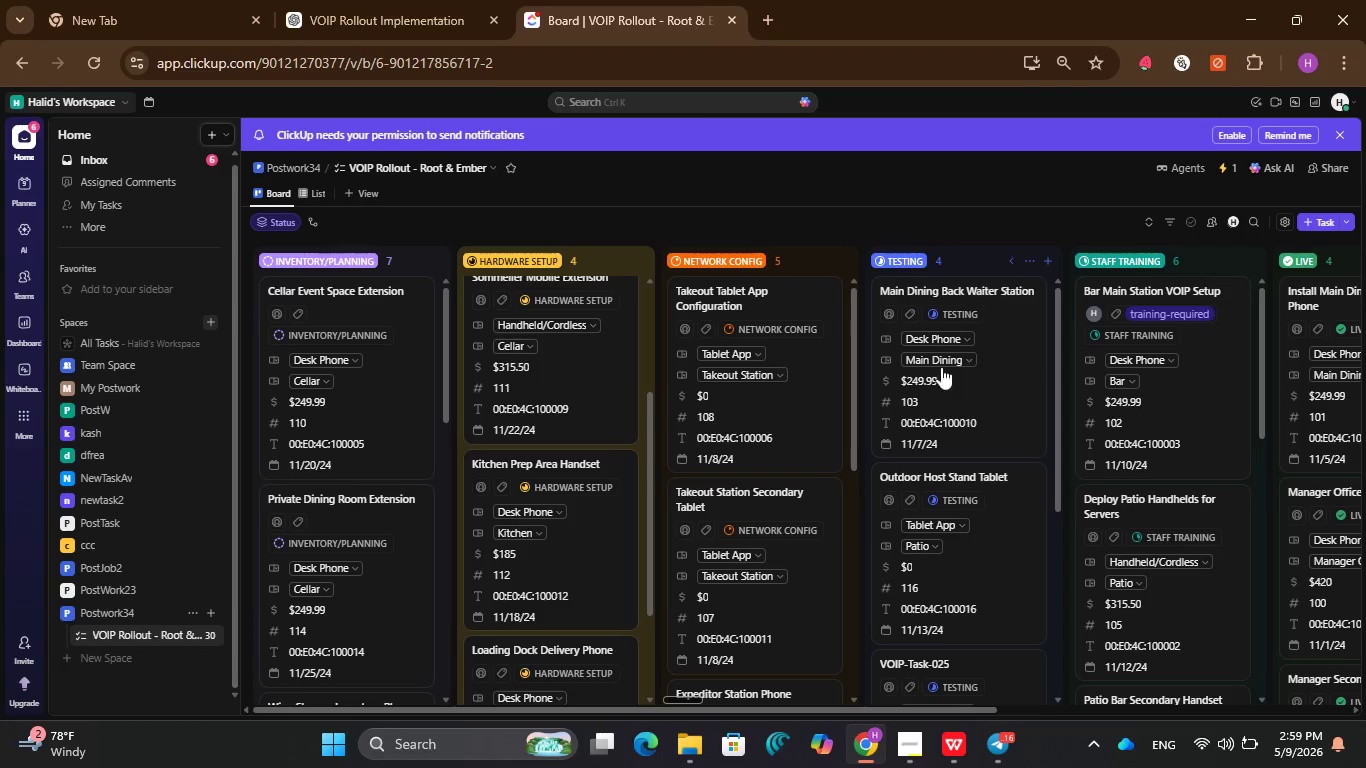 
left_click([365, 191])
 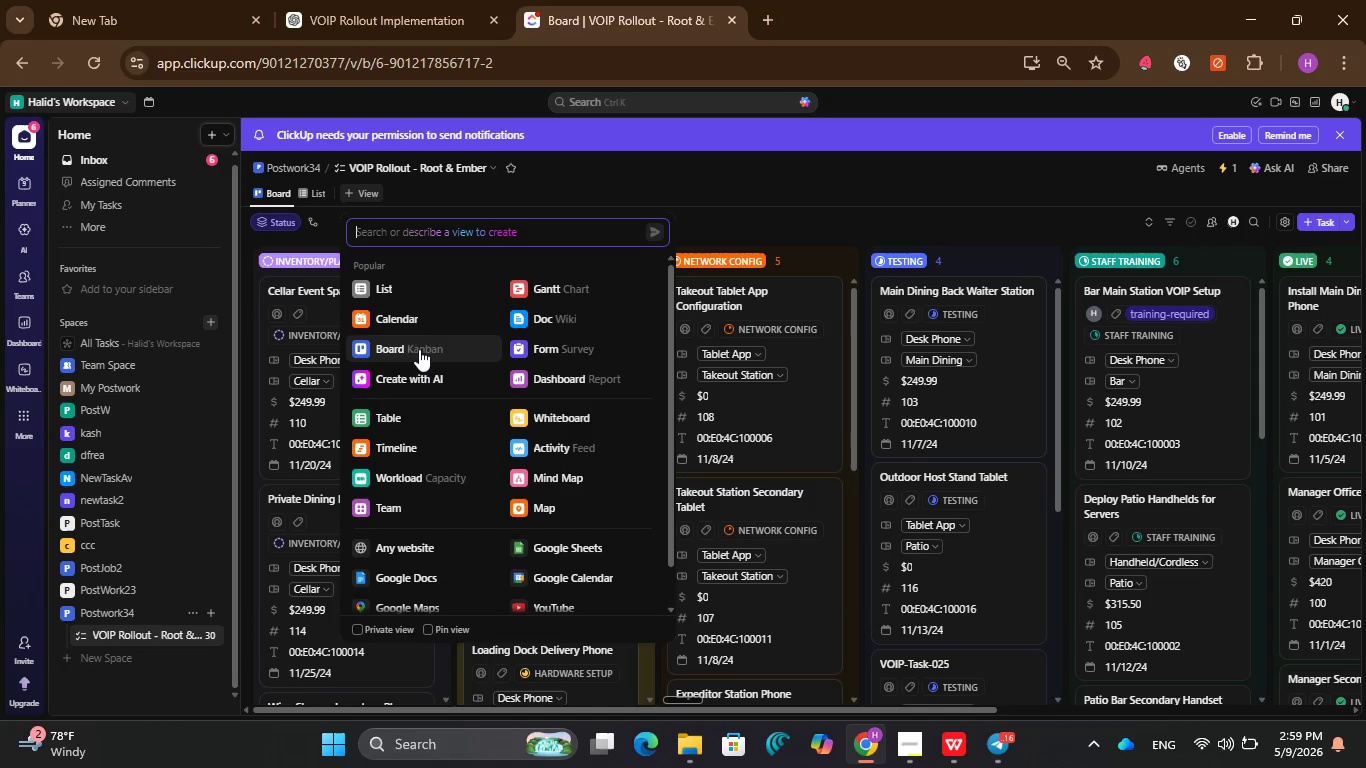 
left_click([412, 321])
 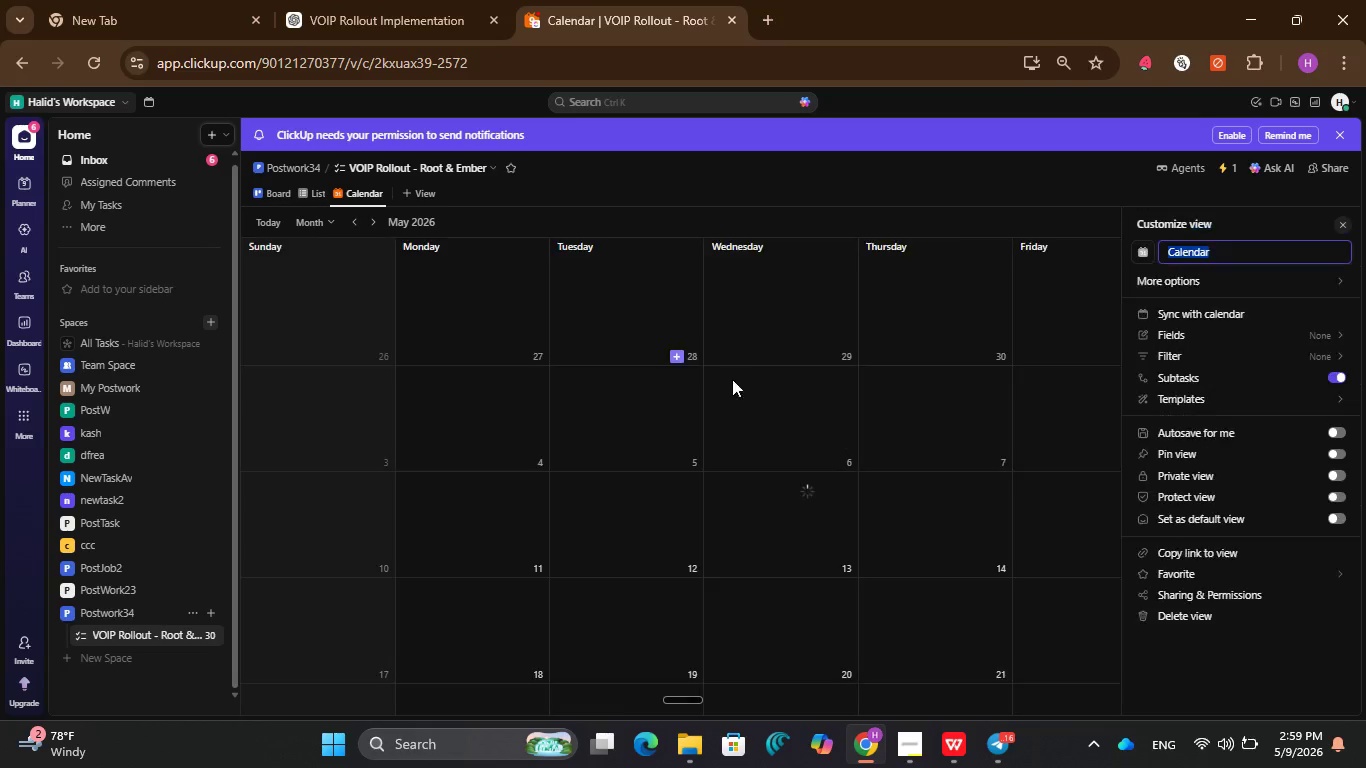 
mouse_move([1173, 364])
 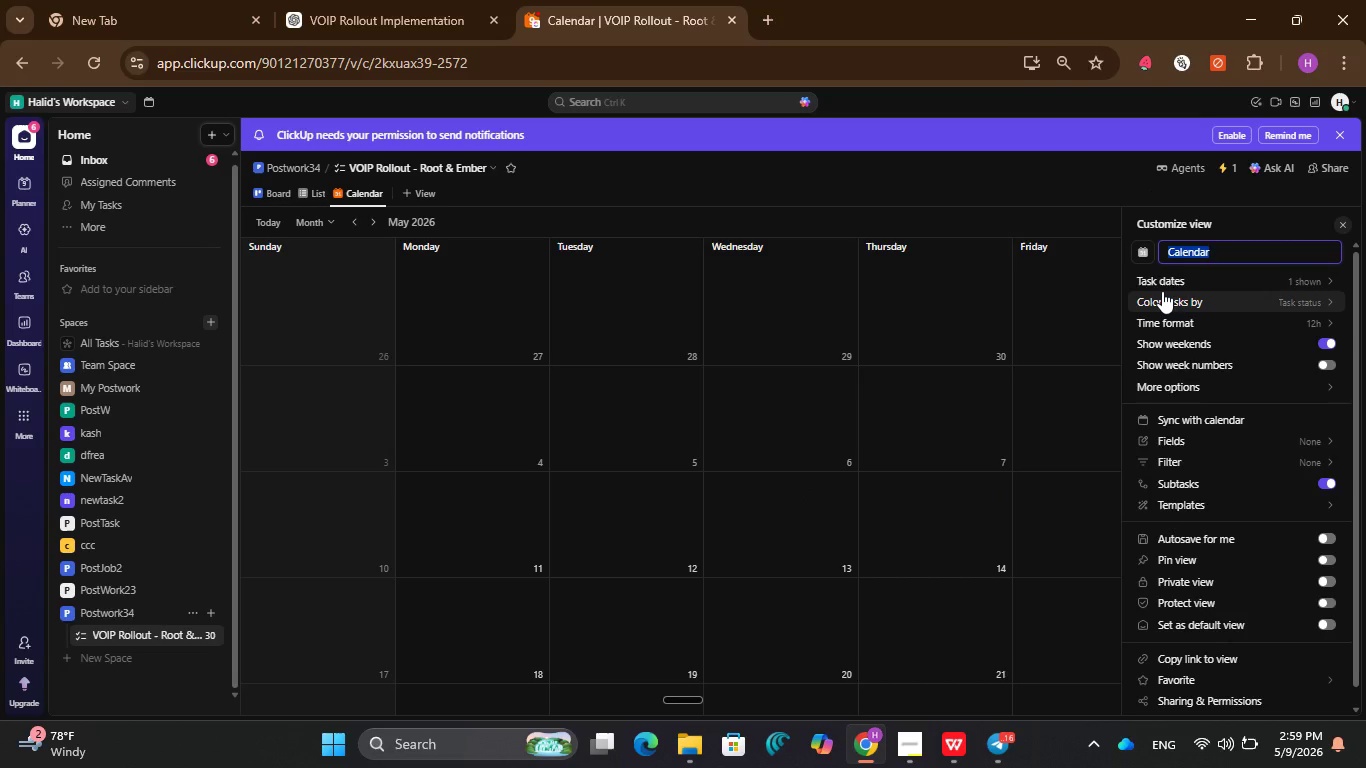 
left_click([1162, 289])
 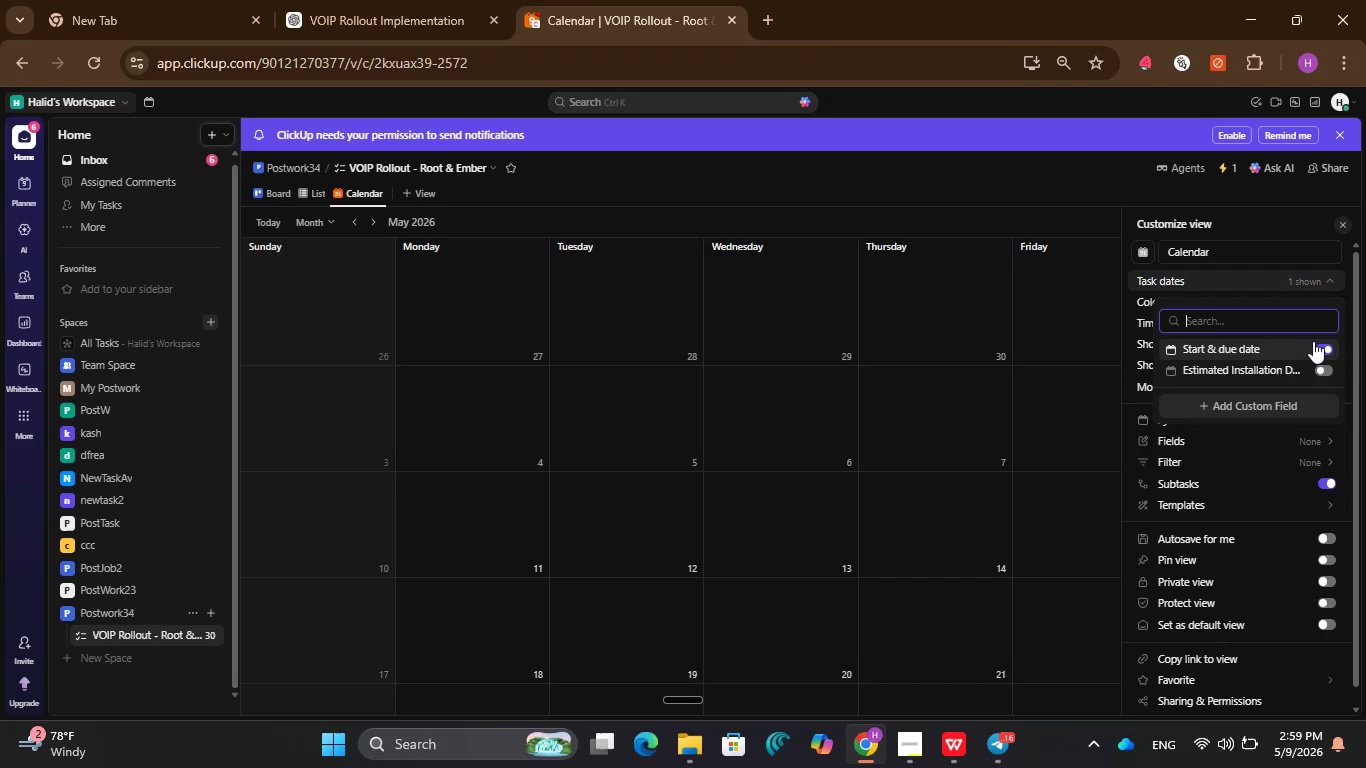 
left_click([1322, 349])
 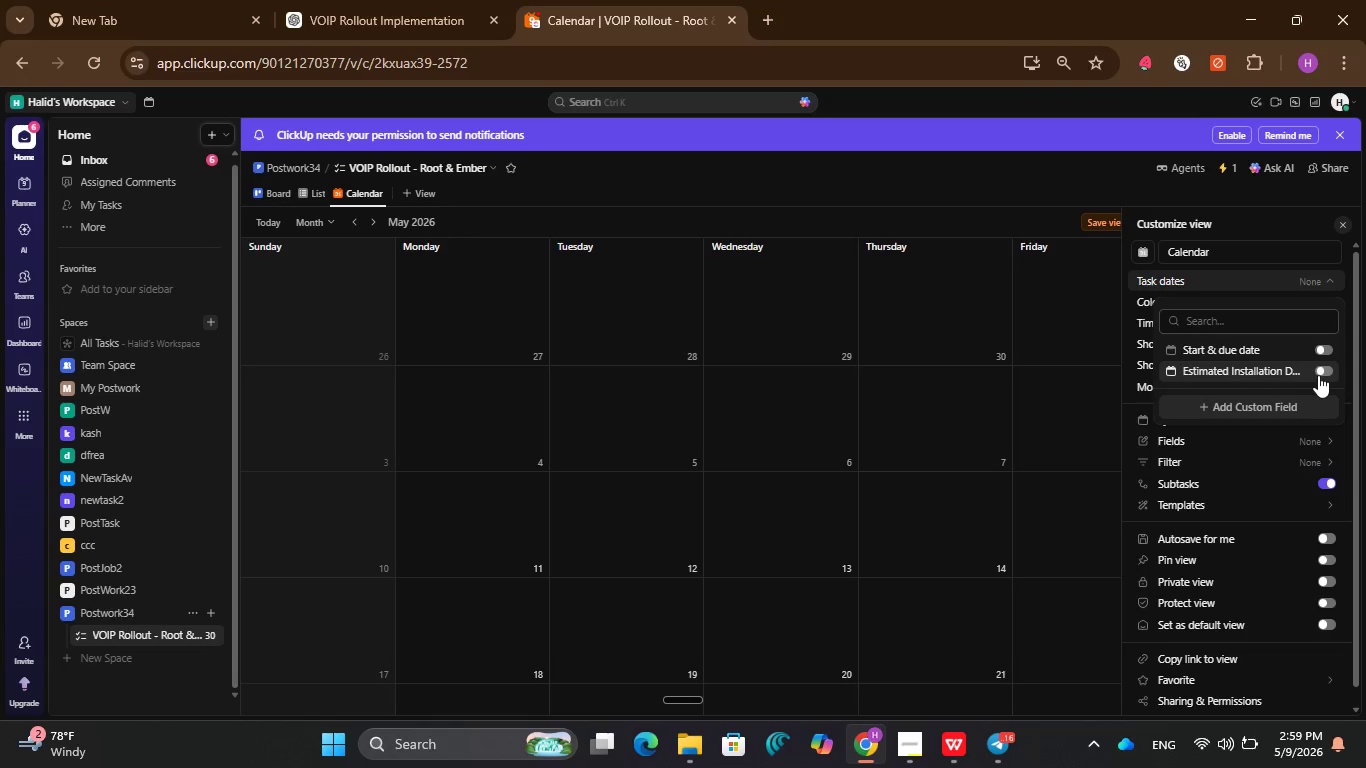 
left_click([1321, 375])
 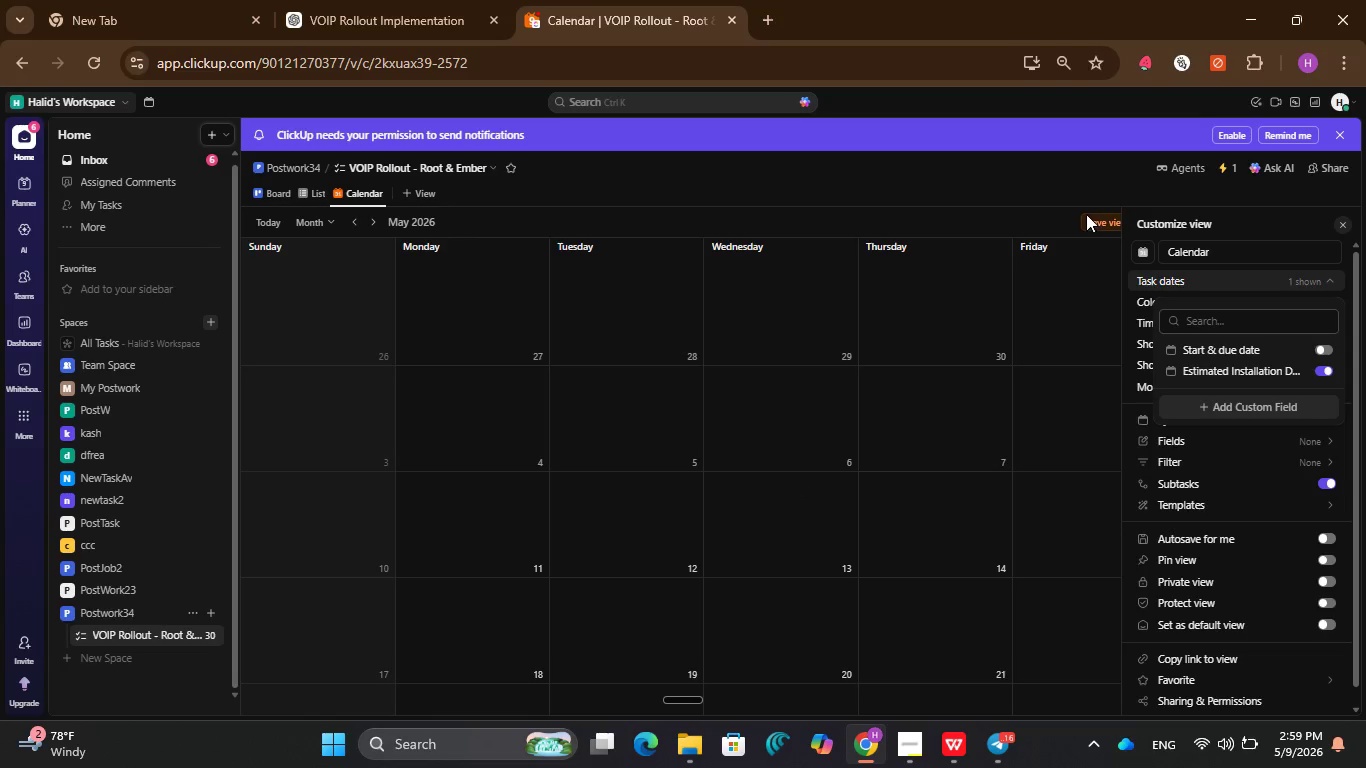 
wait(7.5)
 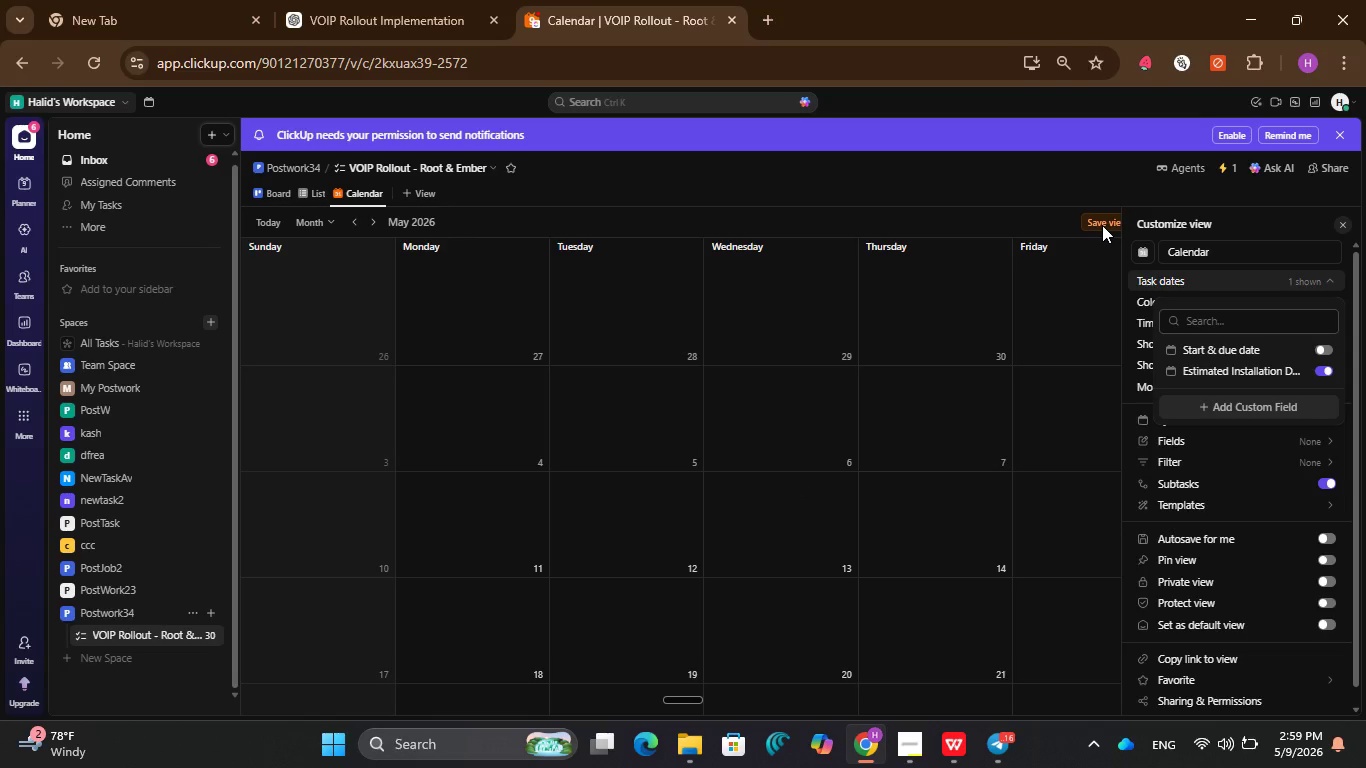 
left_click([1103, 226])
 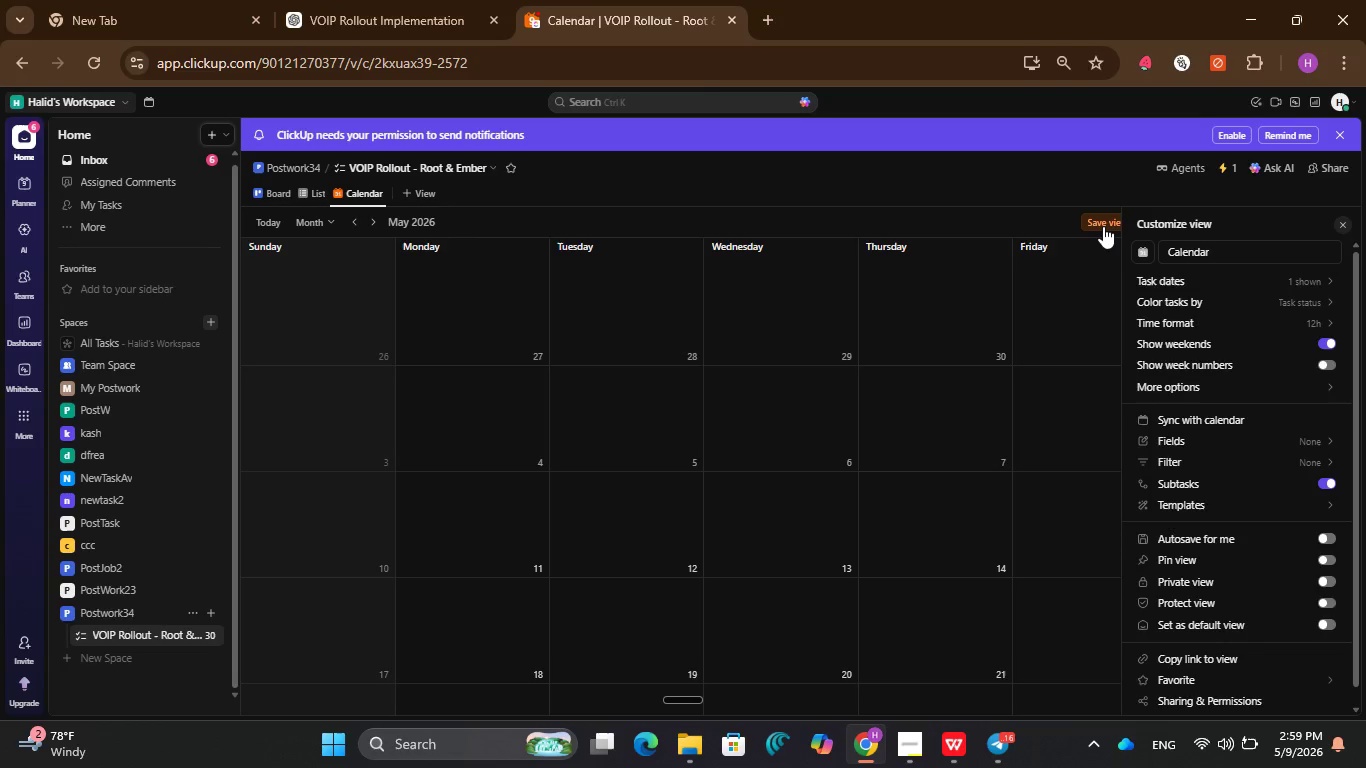 
left_click([1103, 226])
 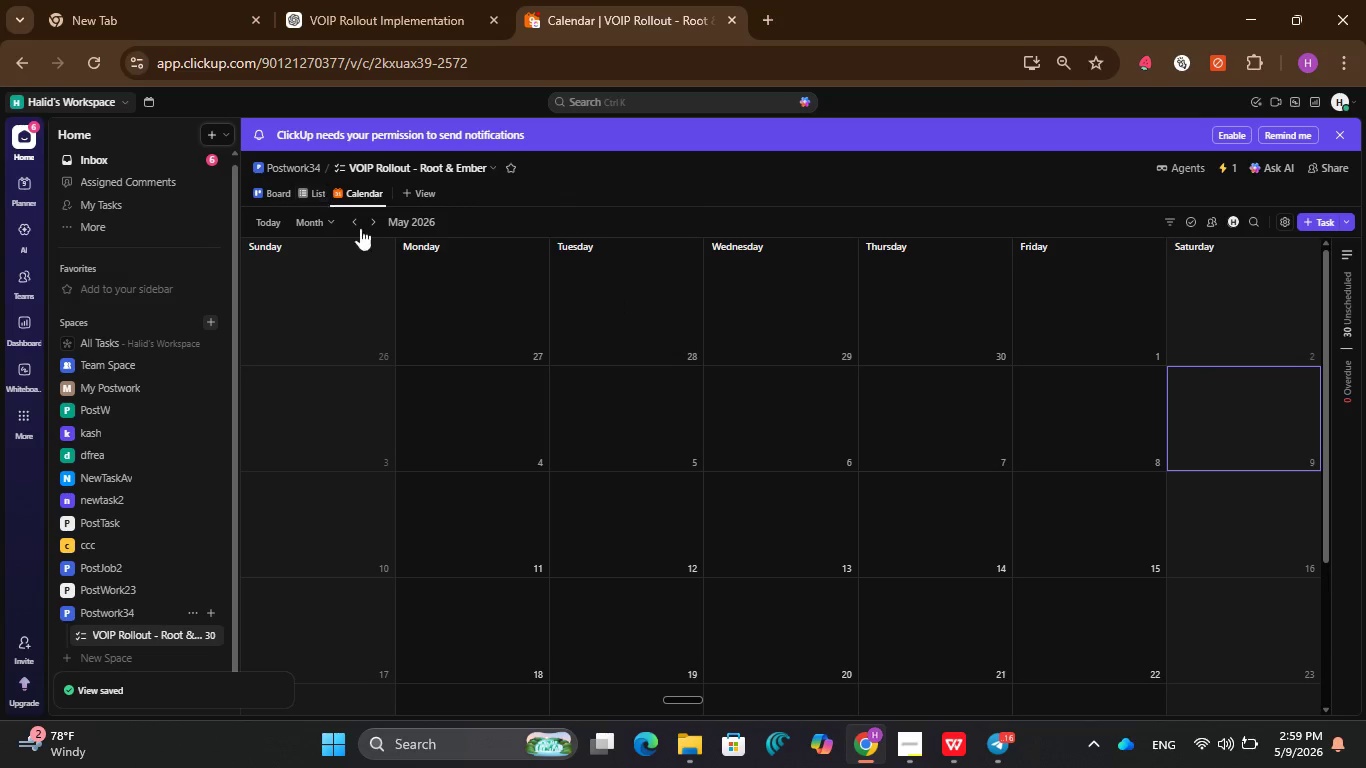 
left_click([354, 219])
 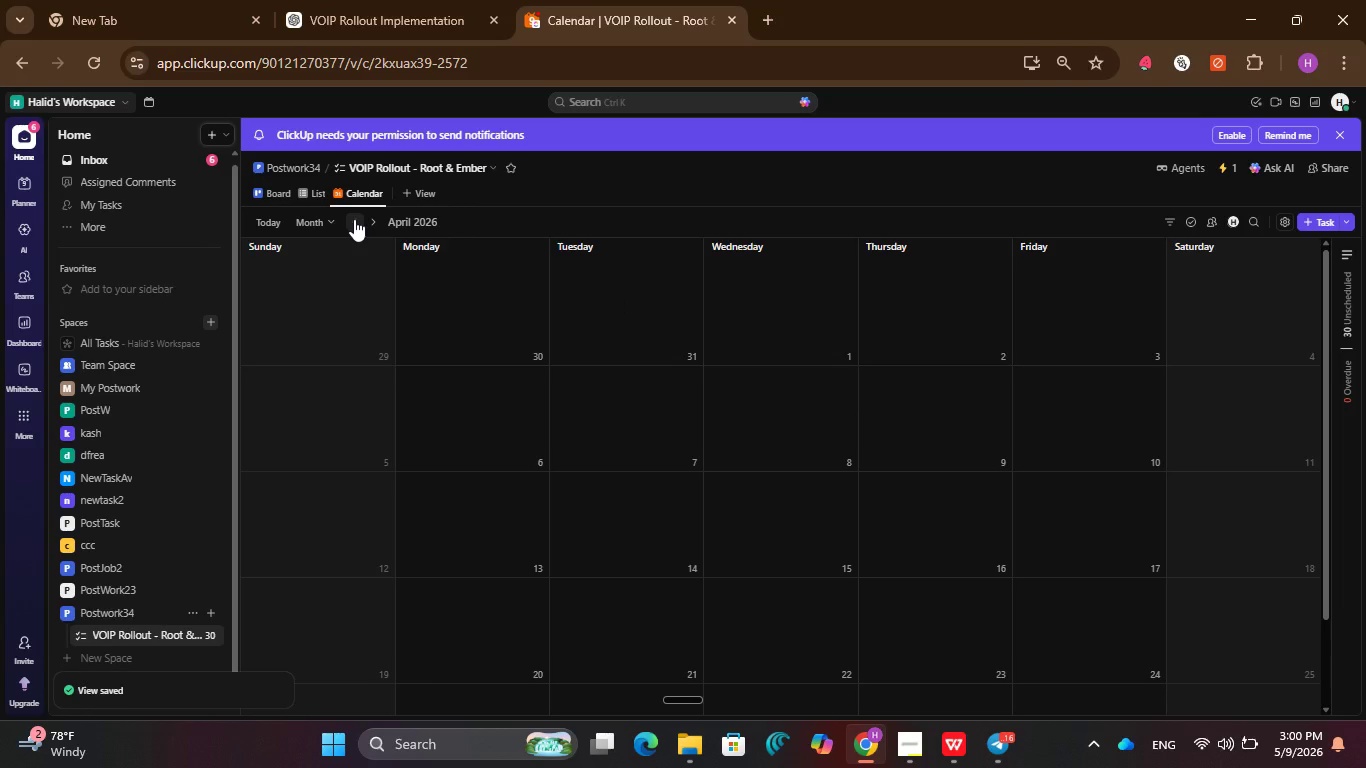 
left_click([354, 219])
 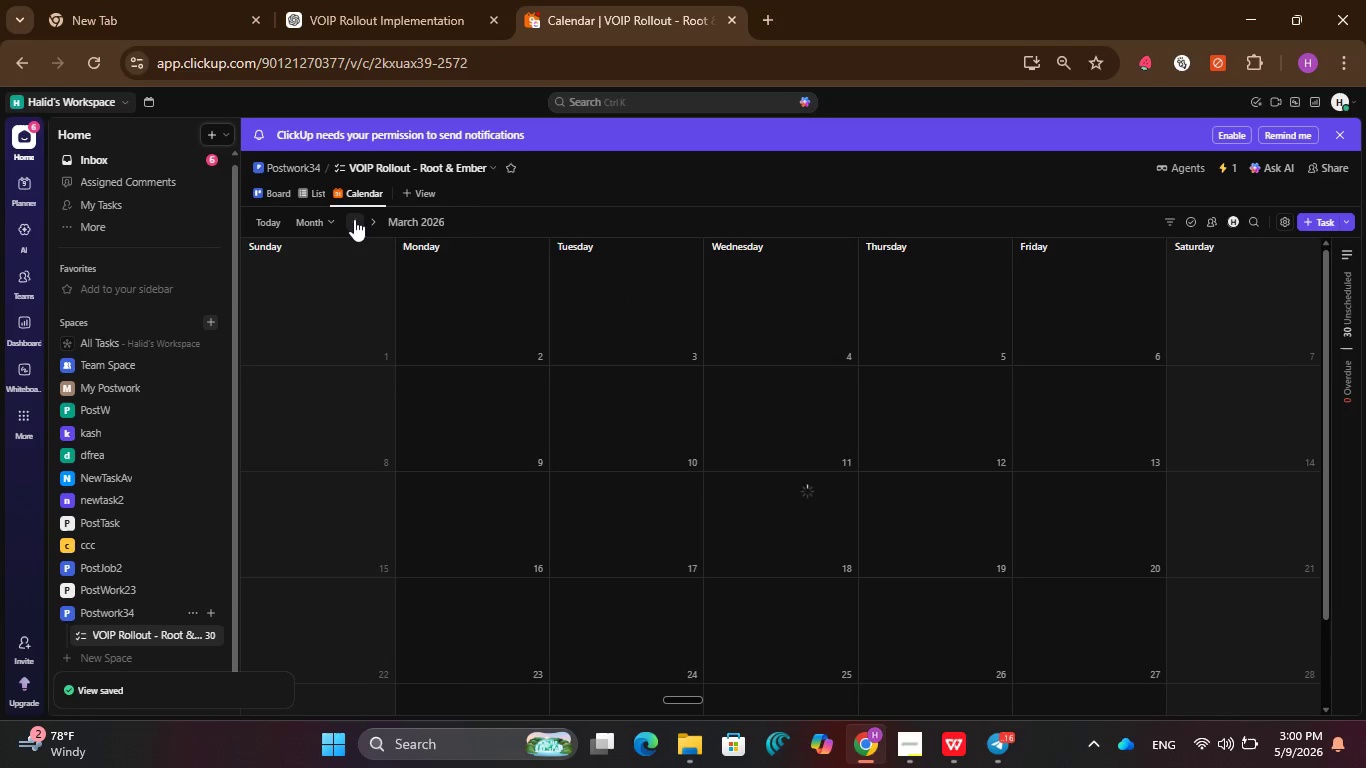 
left_click([354, 219])
 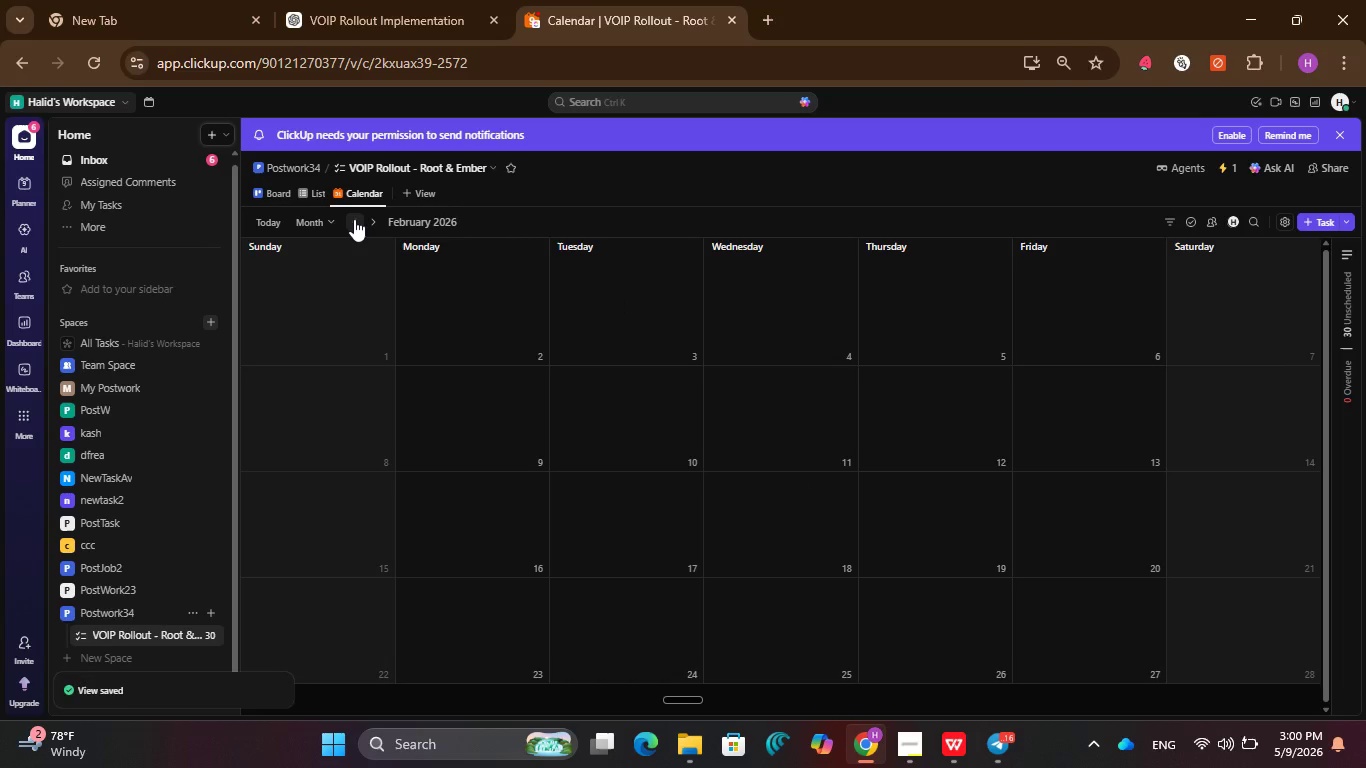 
left_click([354, 219])
 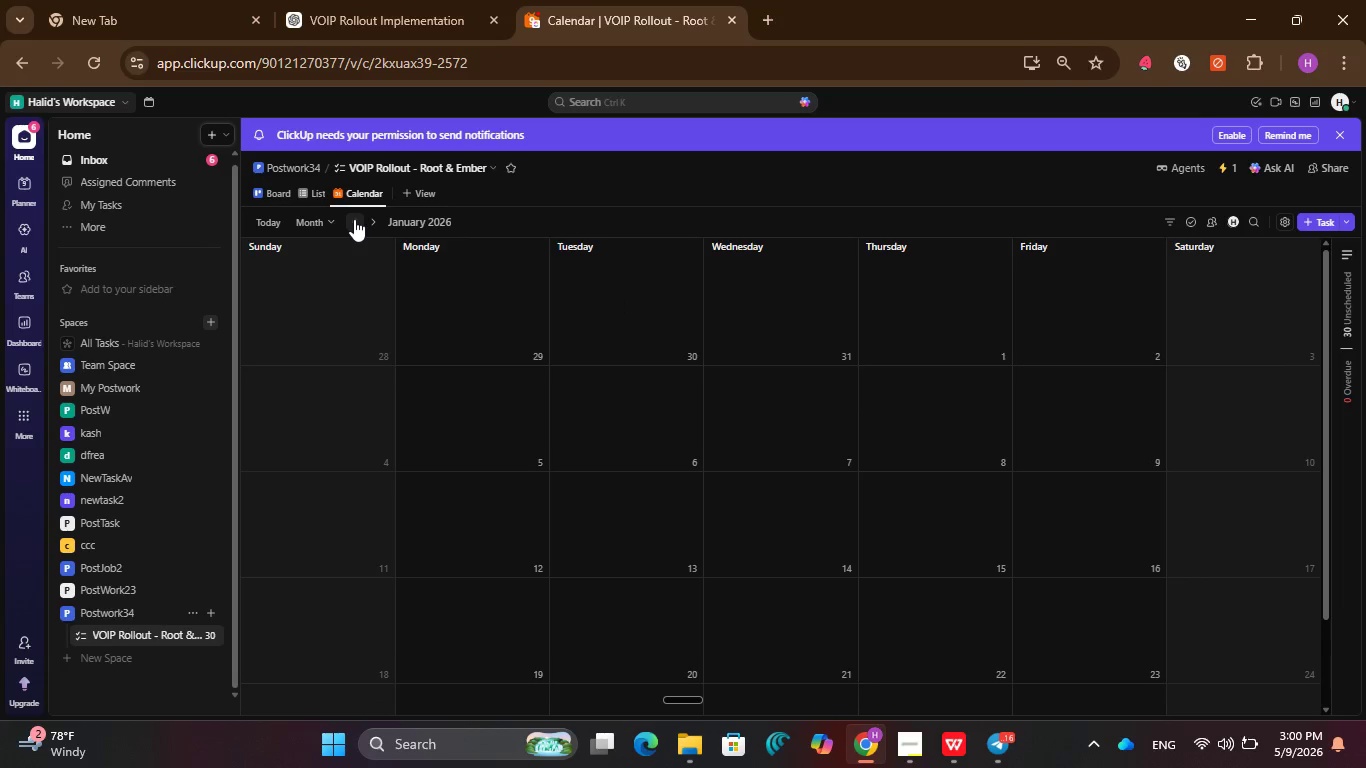 
left_click([354, 219])
 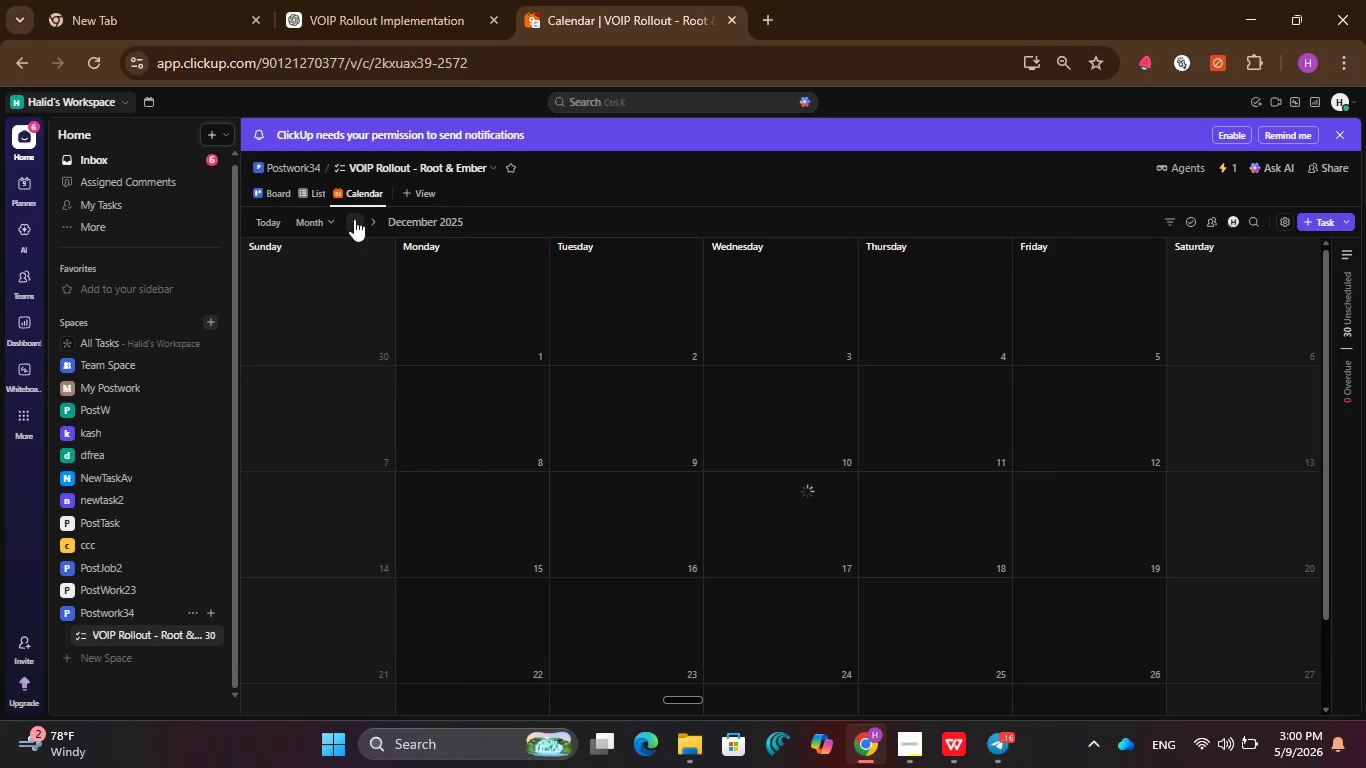 
left_click([354, 219])
 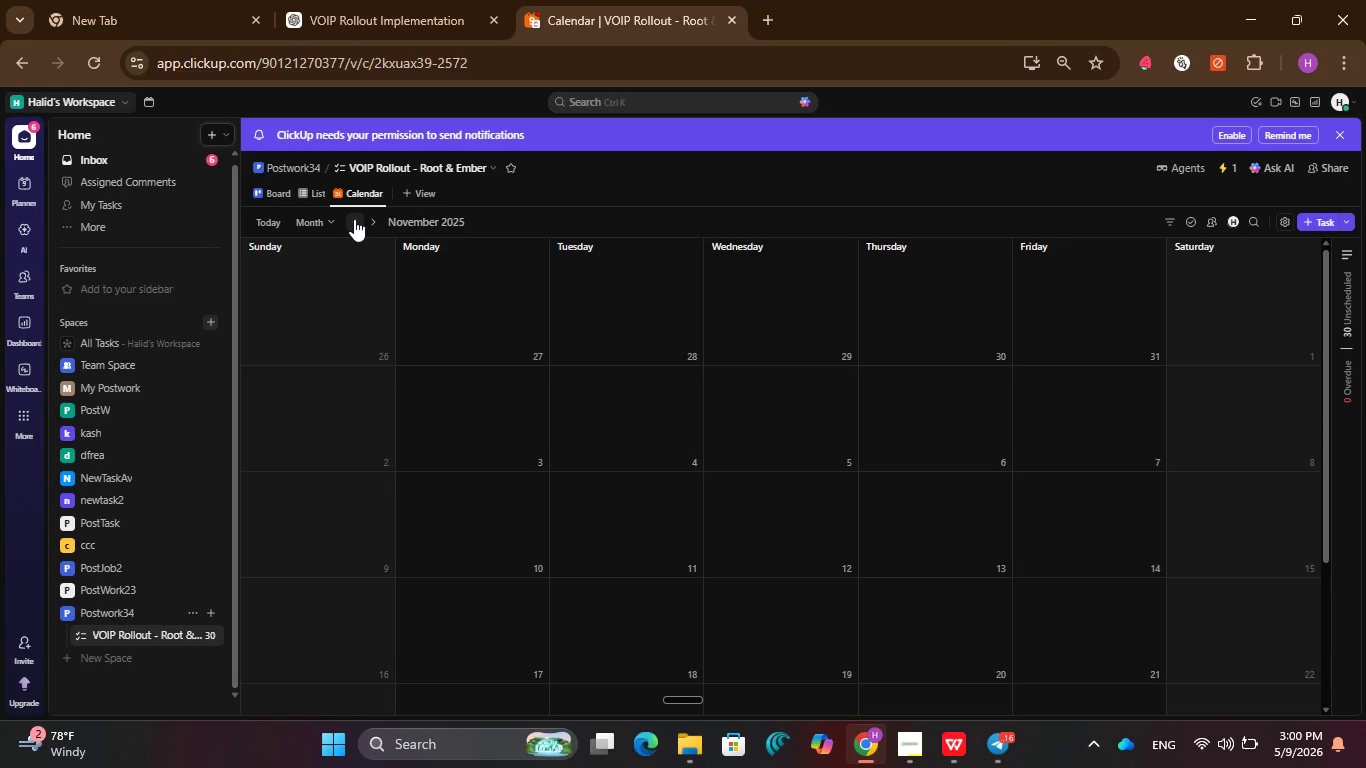 
left_click([354, 219])
 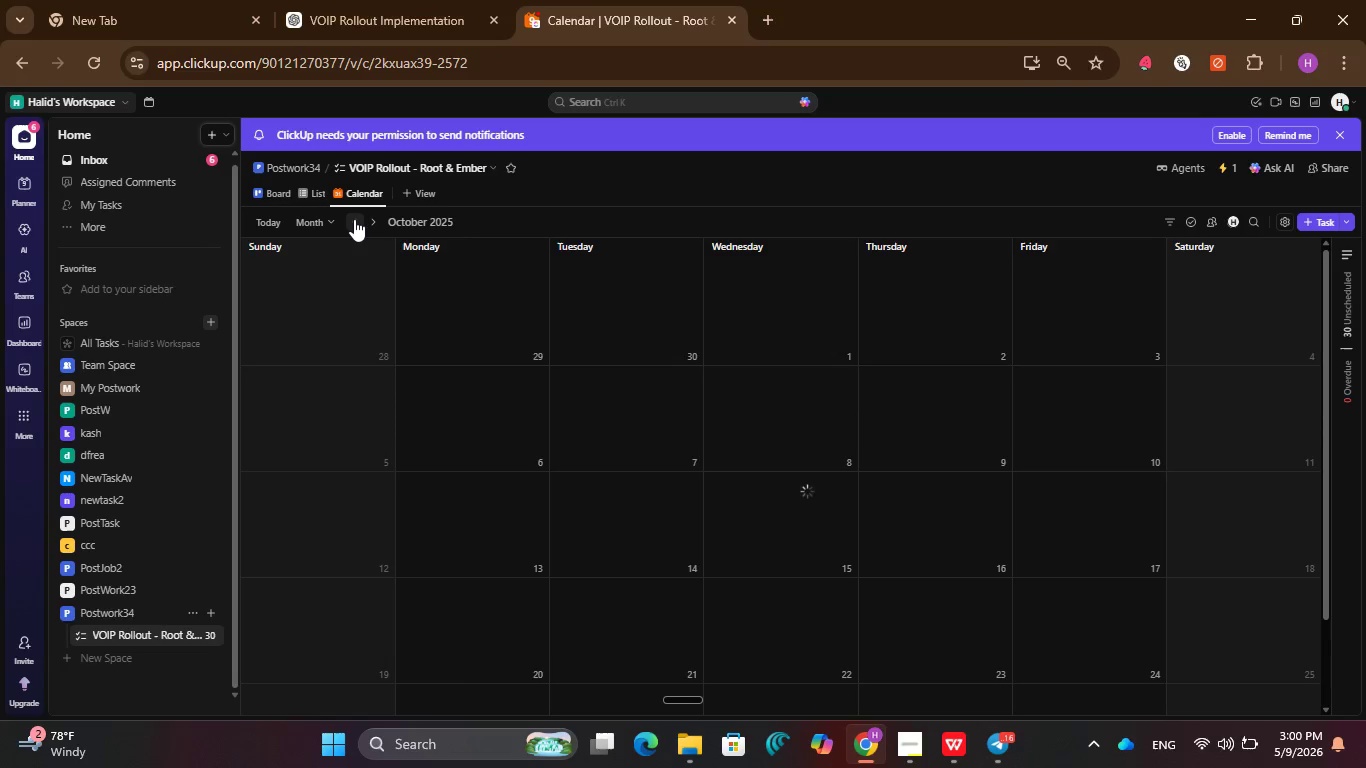 
left_click([354, 219])
 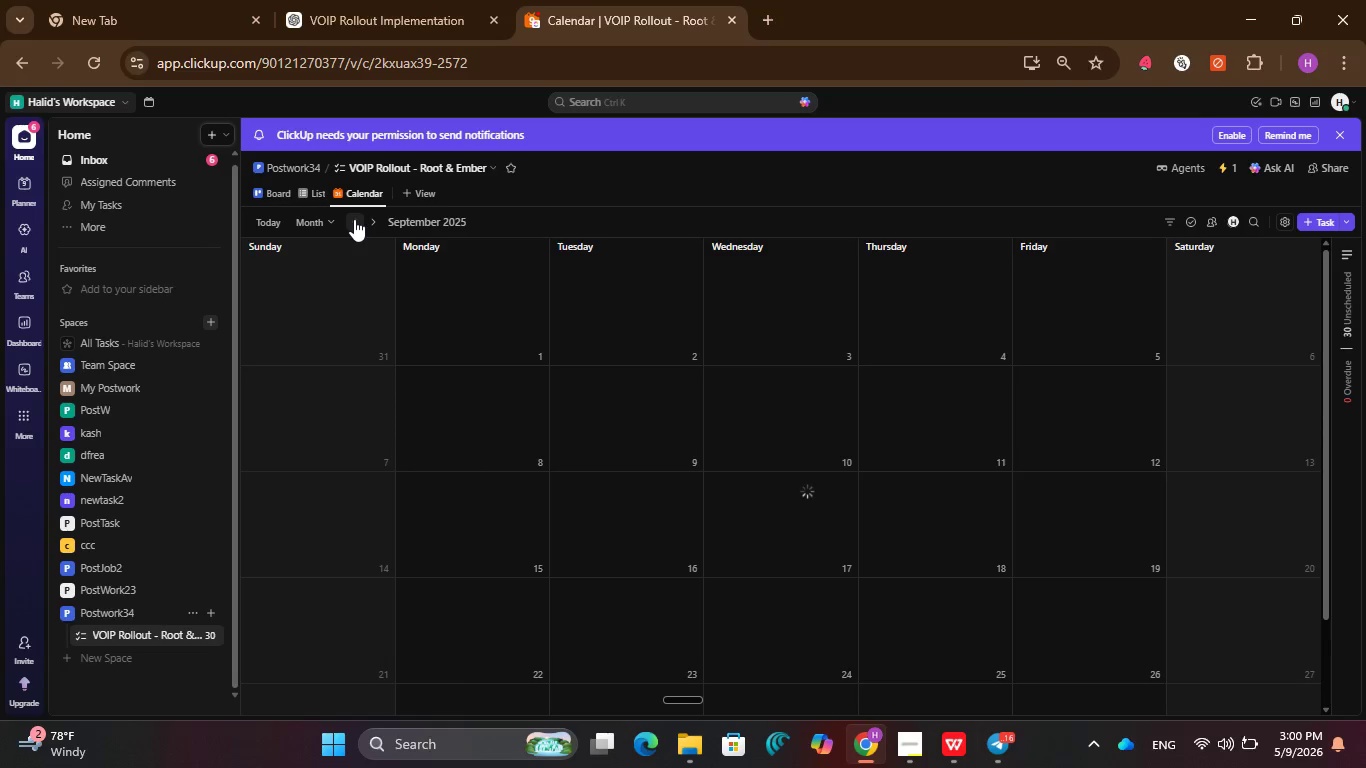 
left_click([354, 219])
 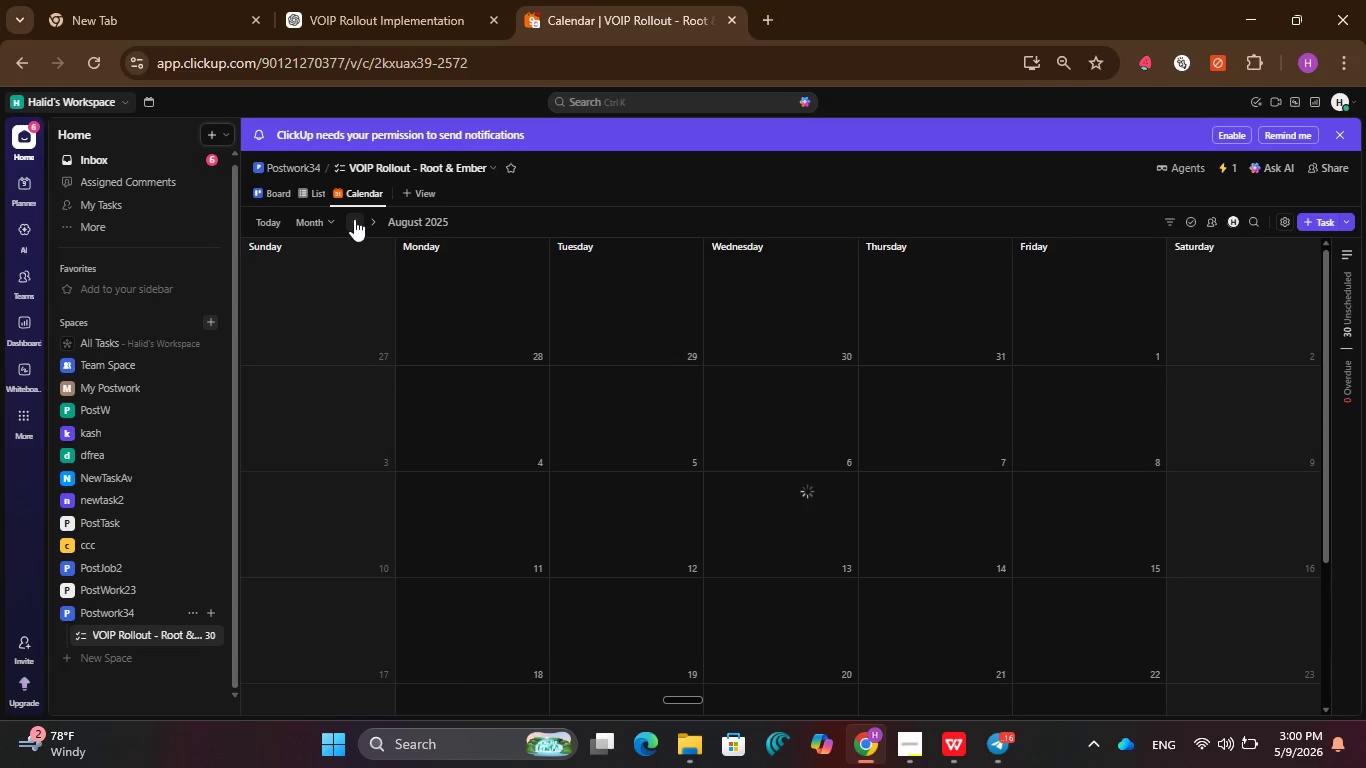 
left_click([354, 219])
 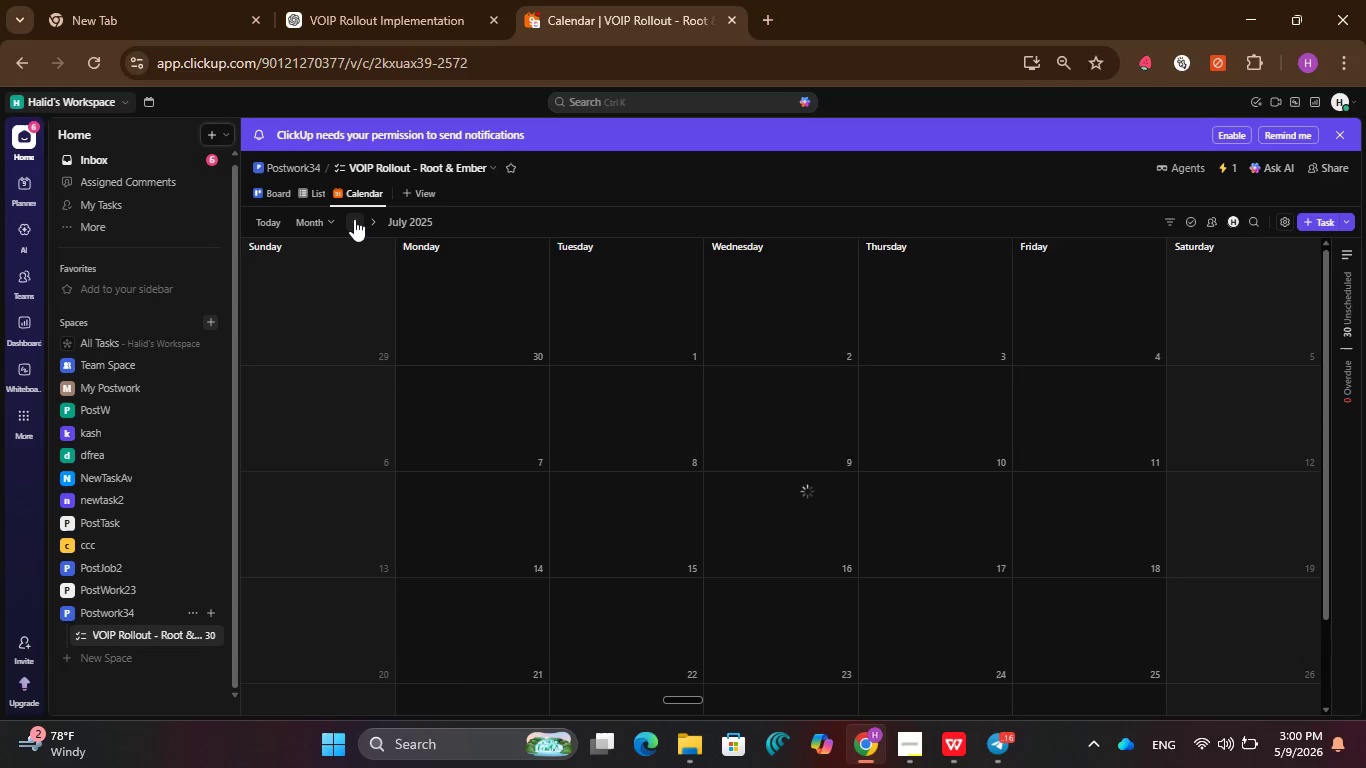 
left_click([354, 219])
 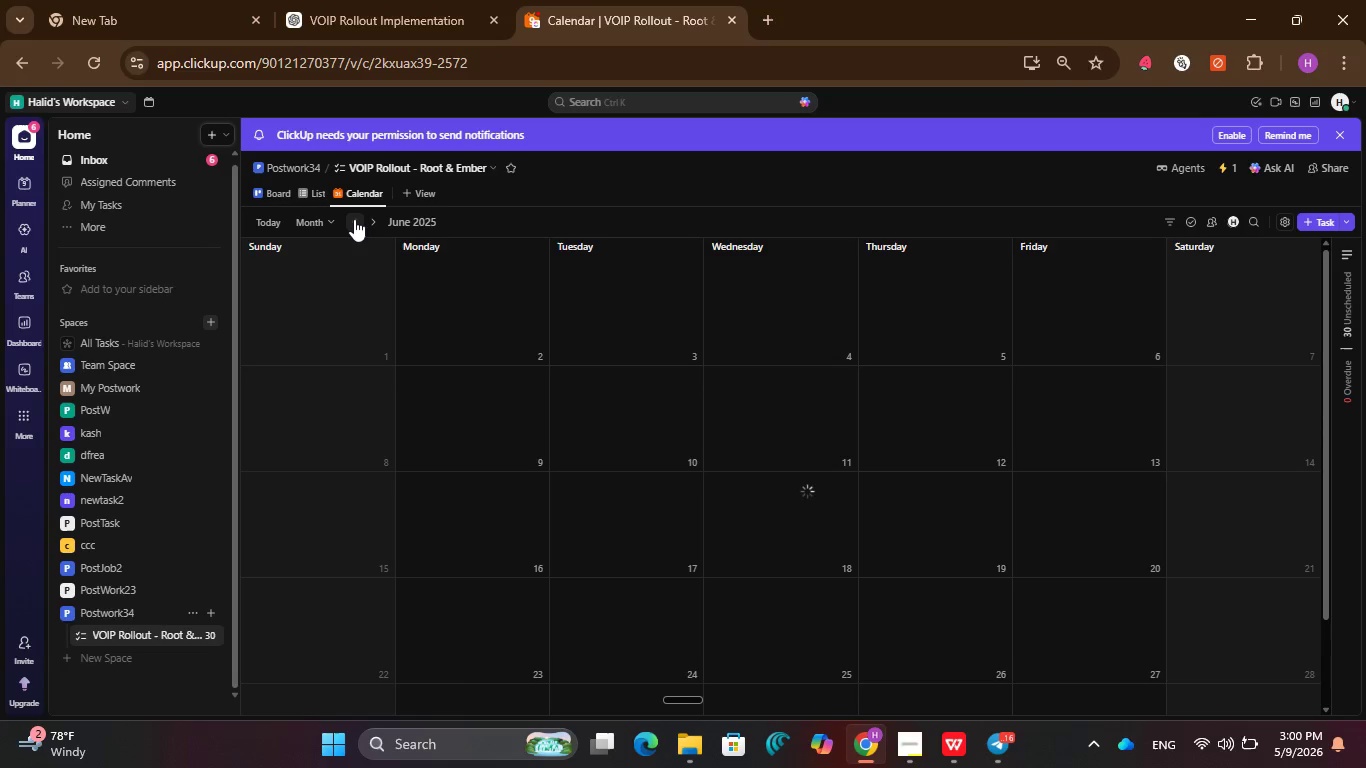 
left_click([354, 219])
 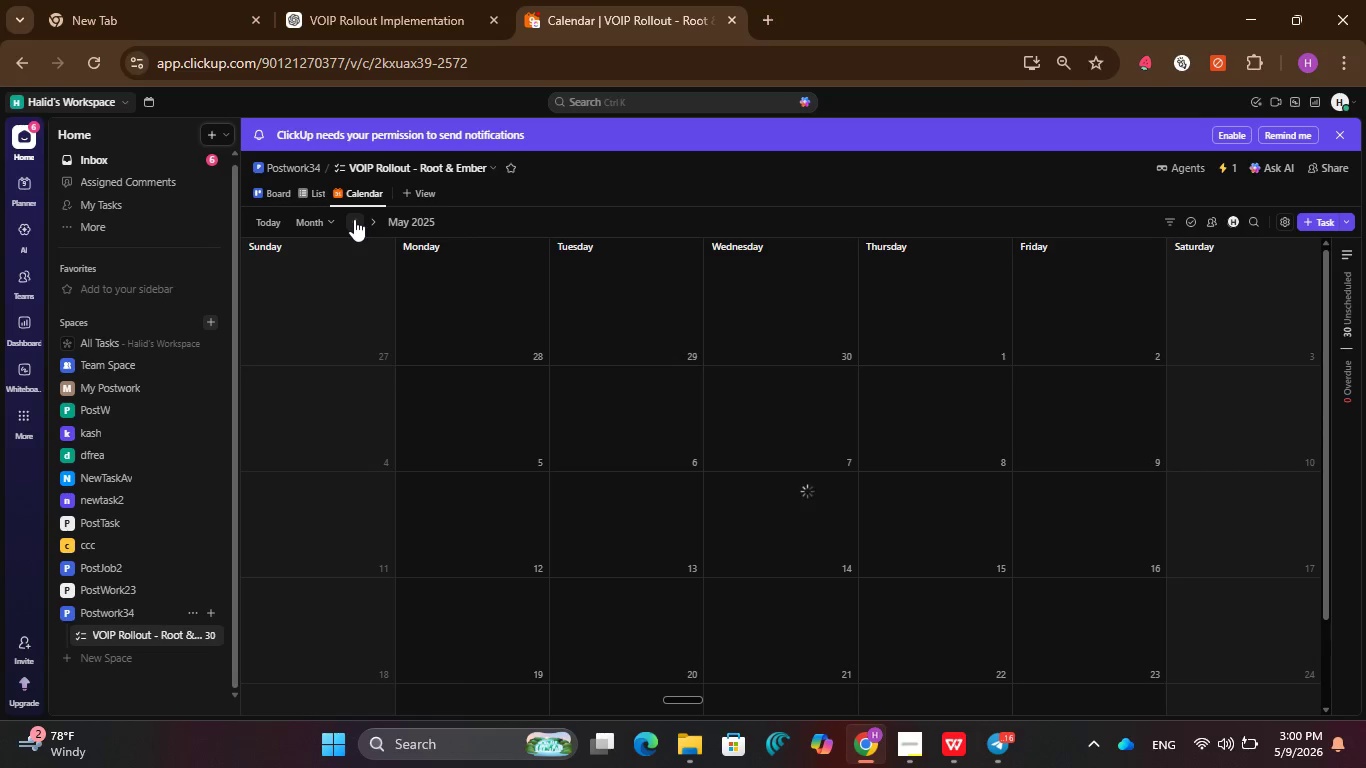 
left_click([354, 219])
 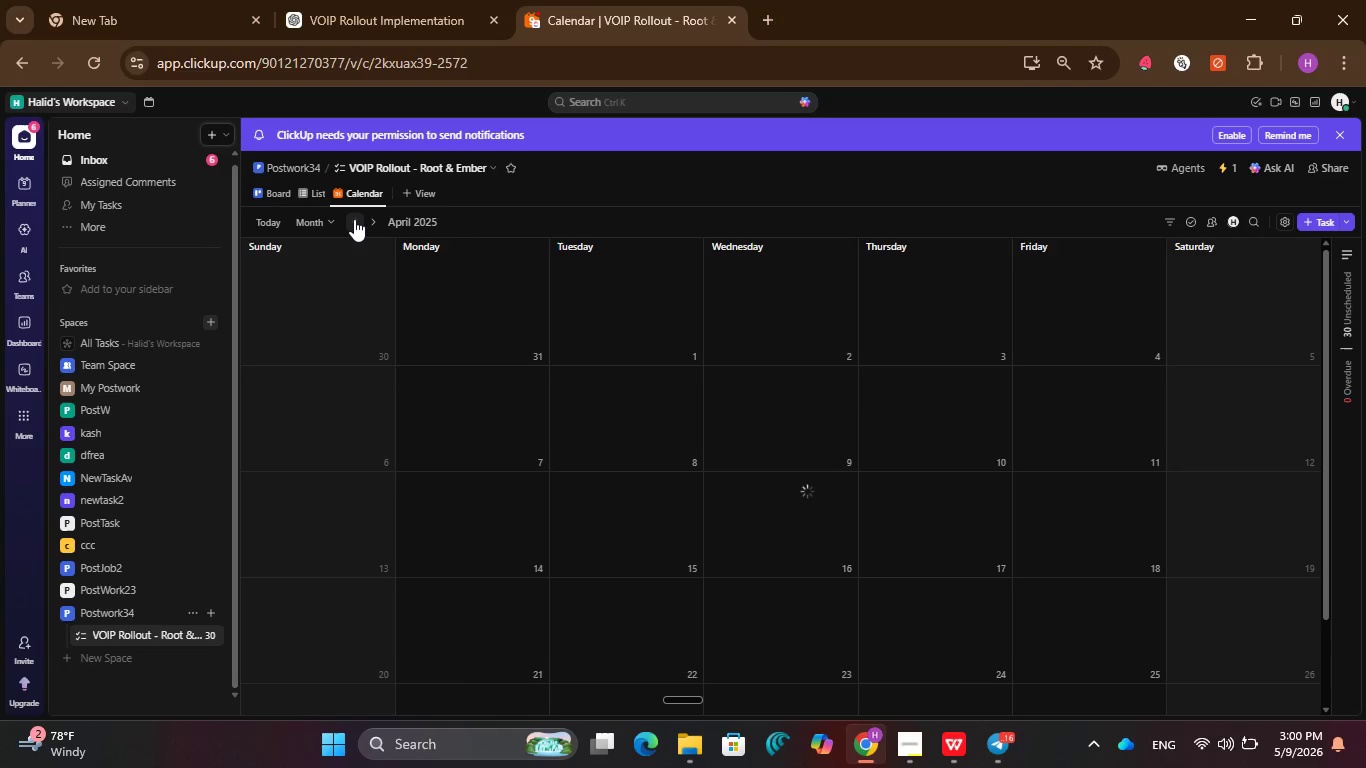 
wait(7.45)
 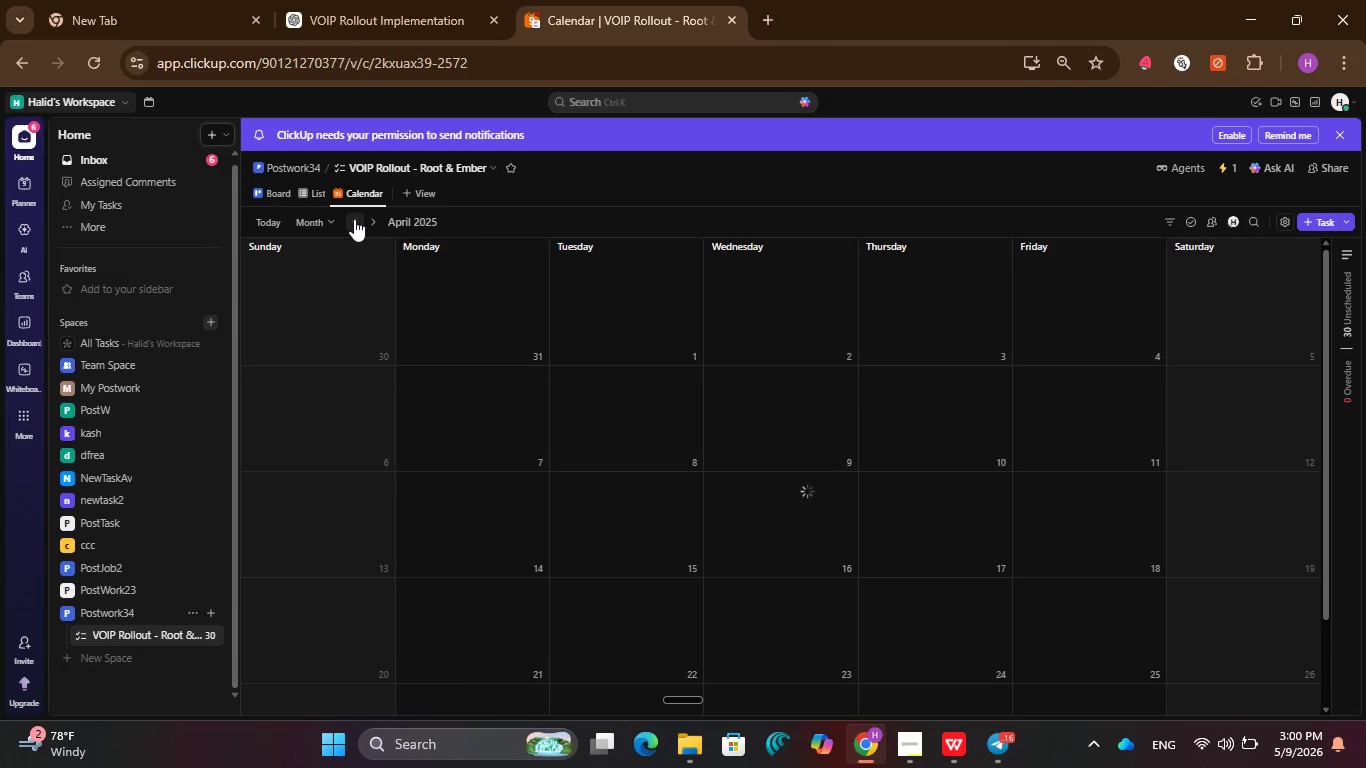 
left_click([354, 219])
 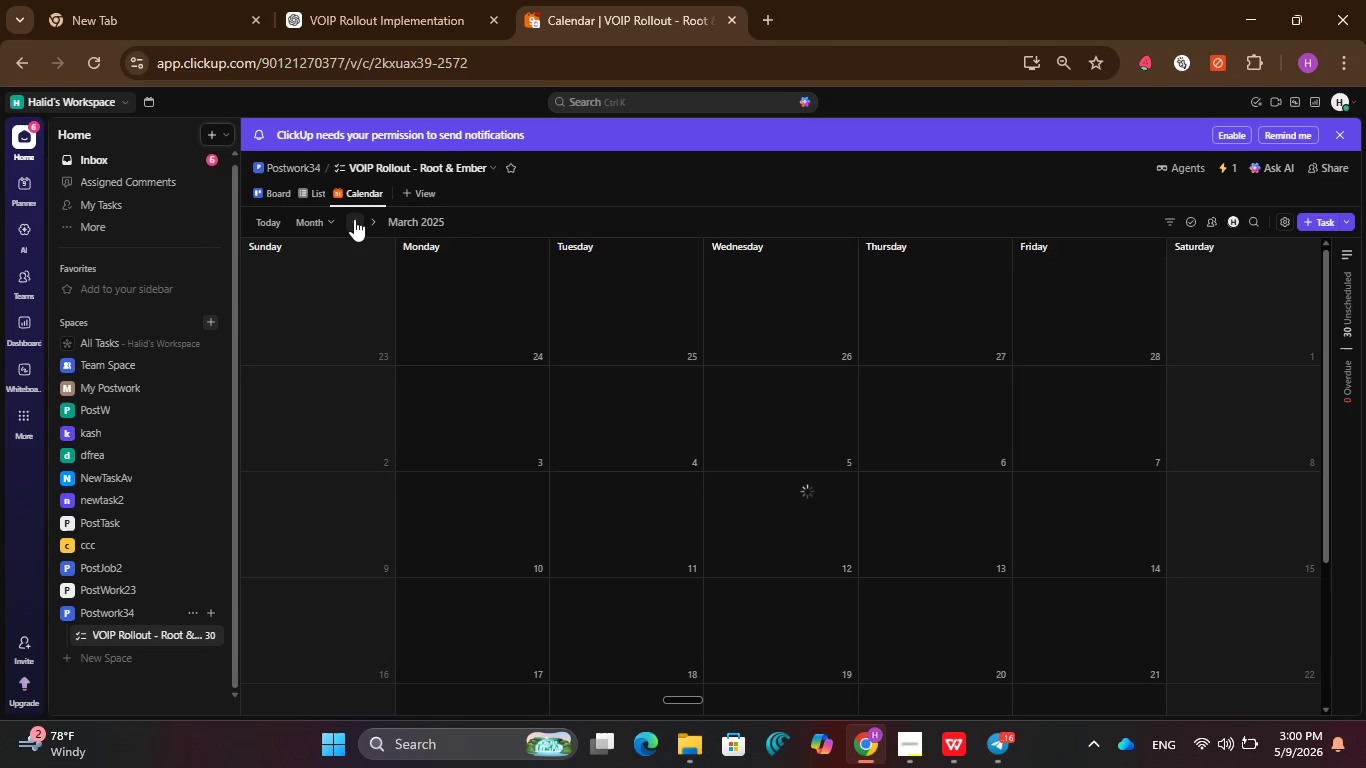 
wait(12.11)
 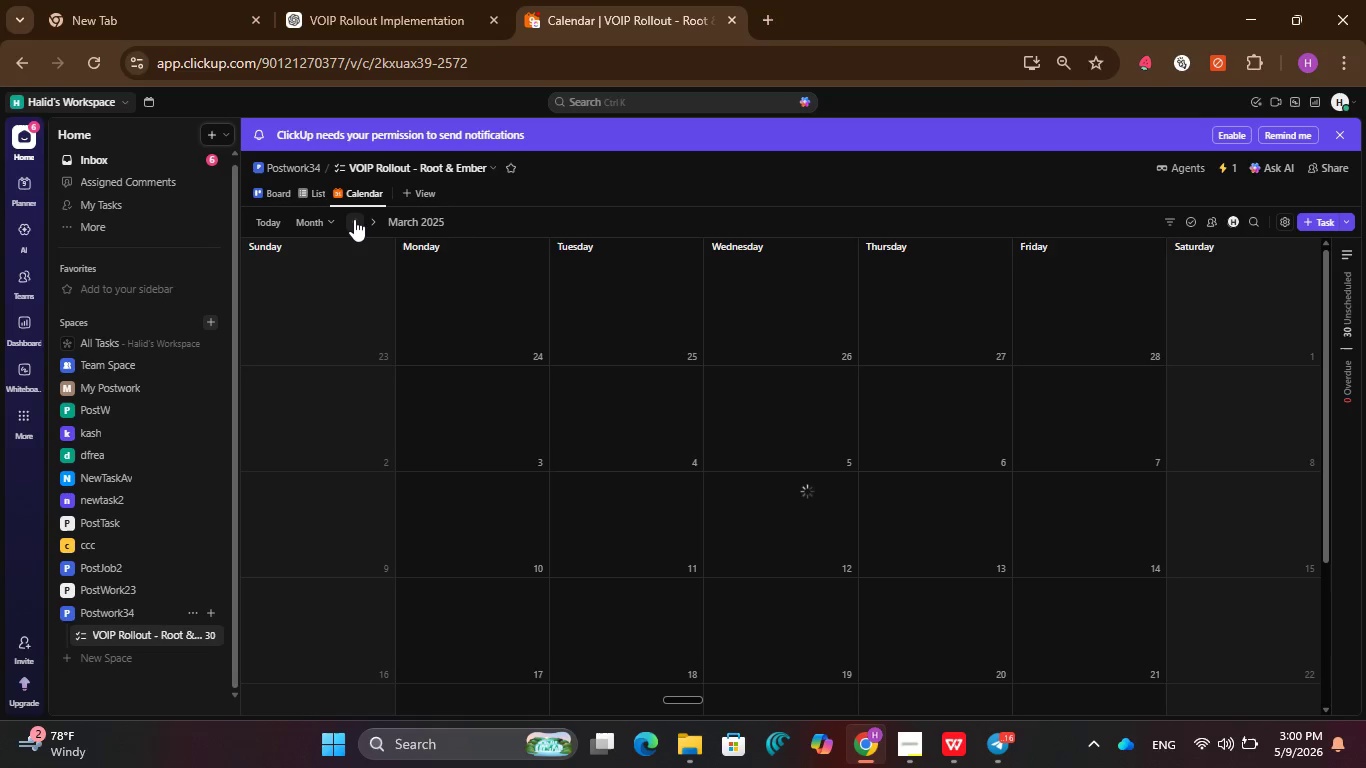 
left_click([354, 219])
 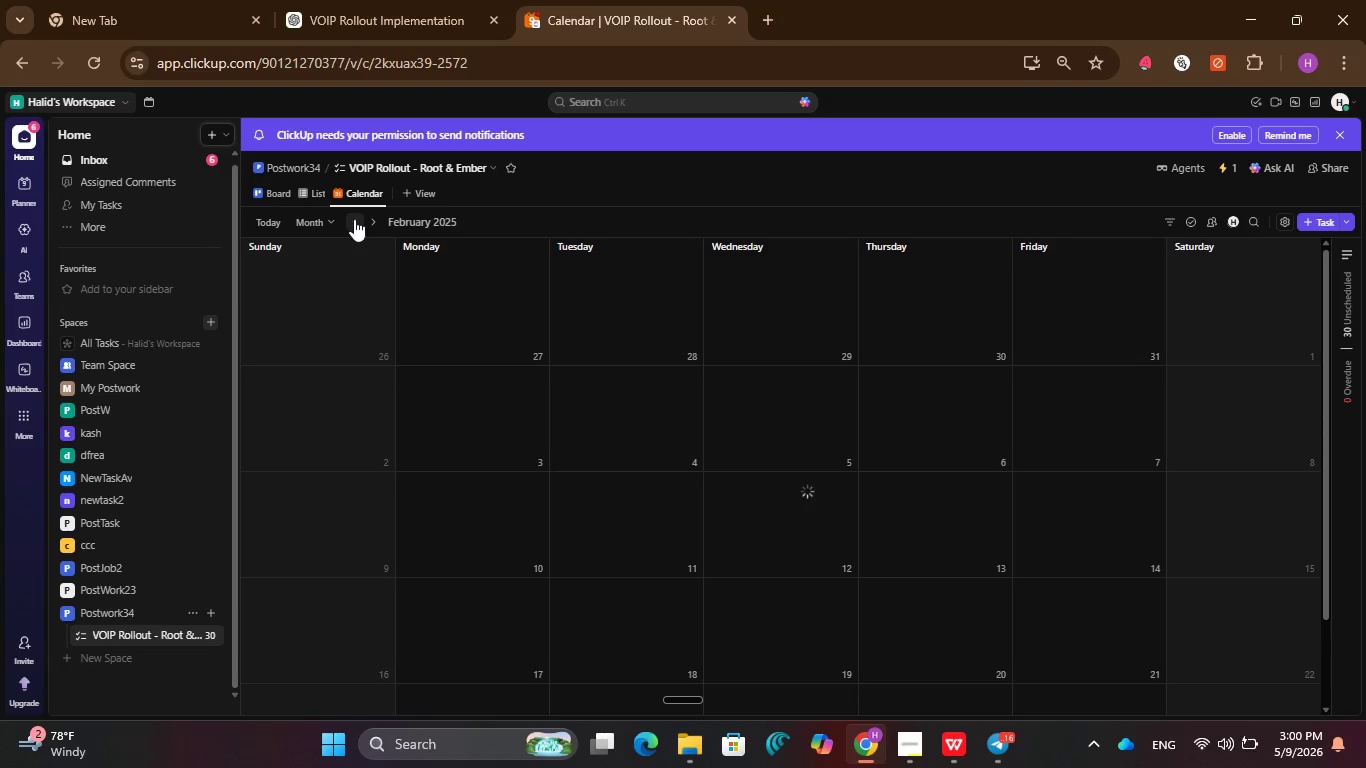 
left_click([354, 219])
 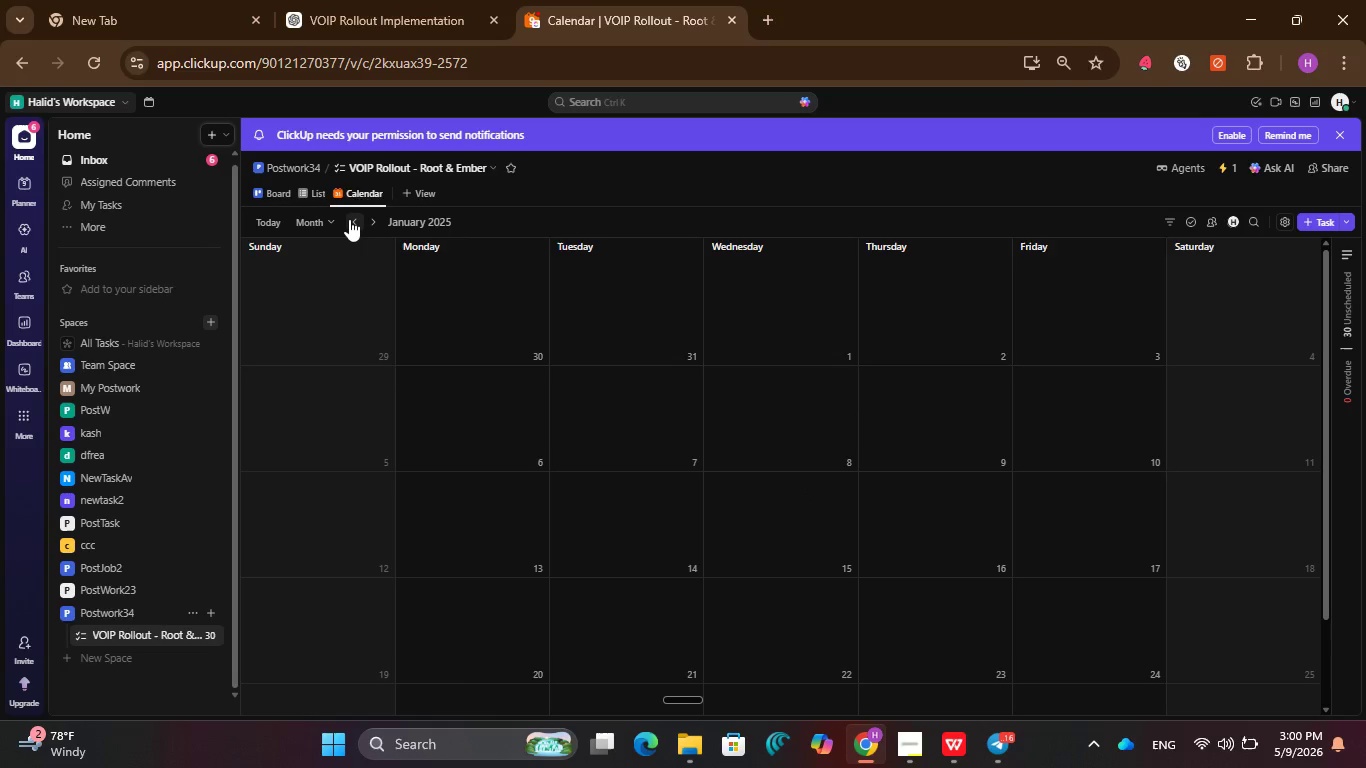 
left_click([354, 223])
 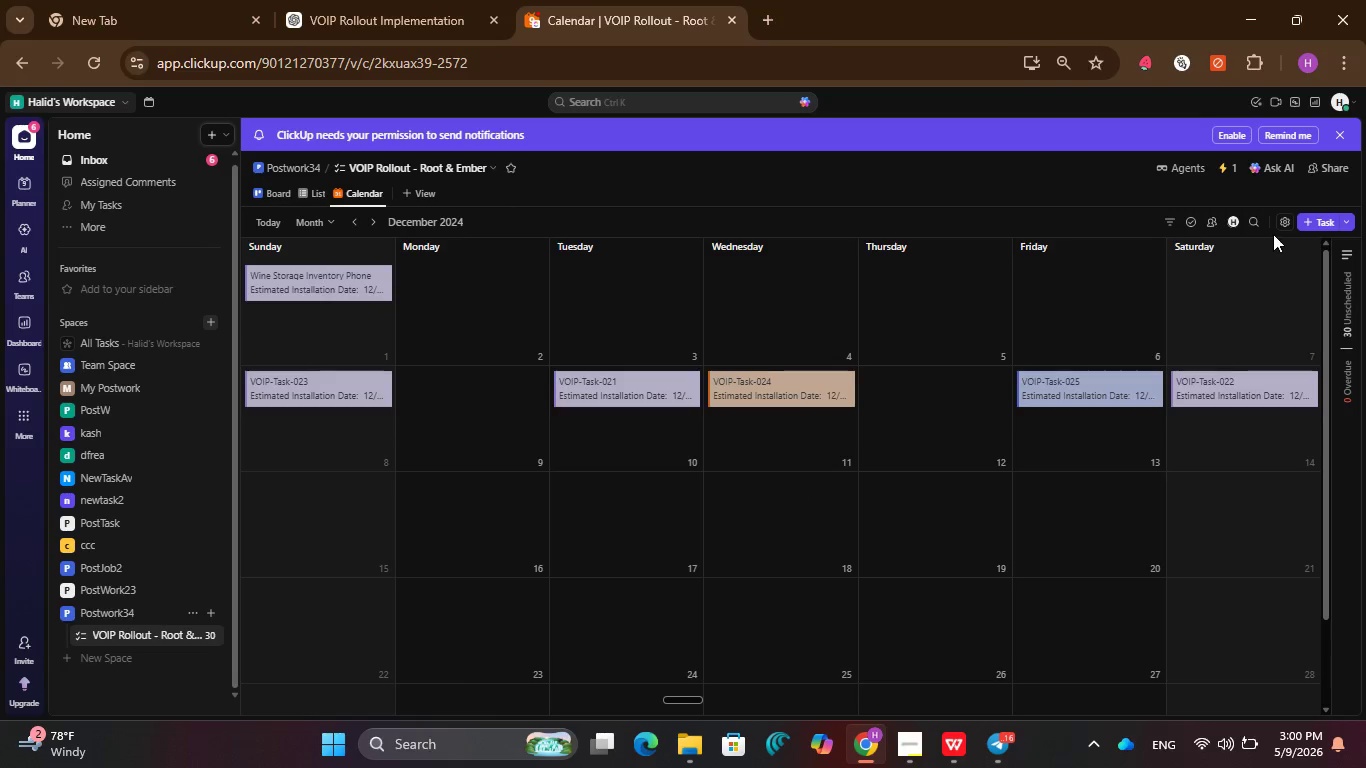 
left_click([1282, 219])
 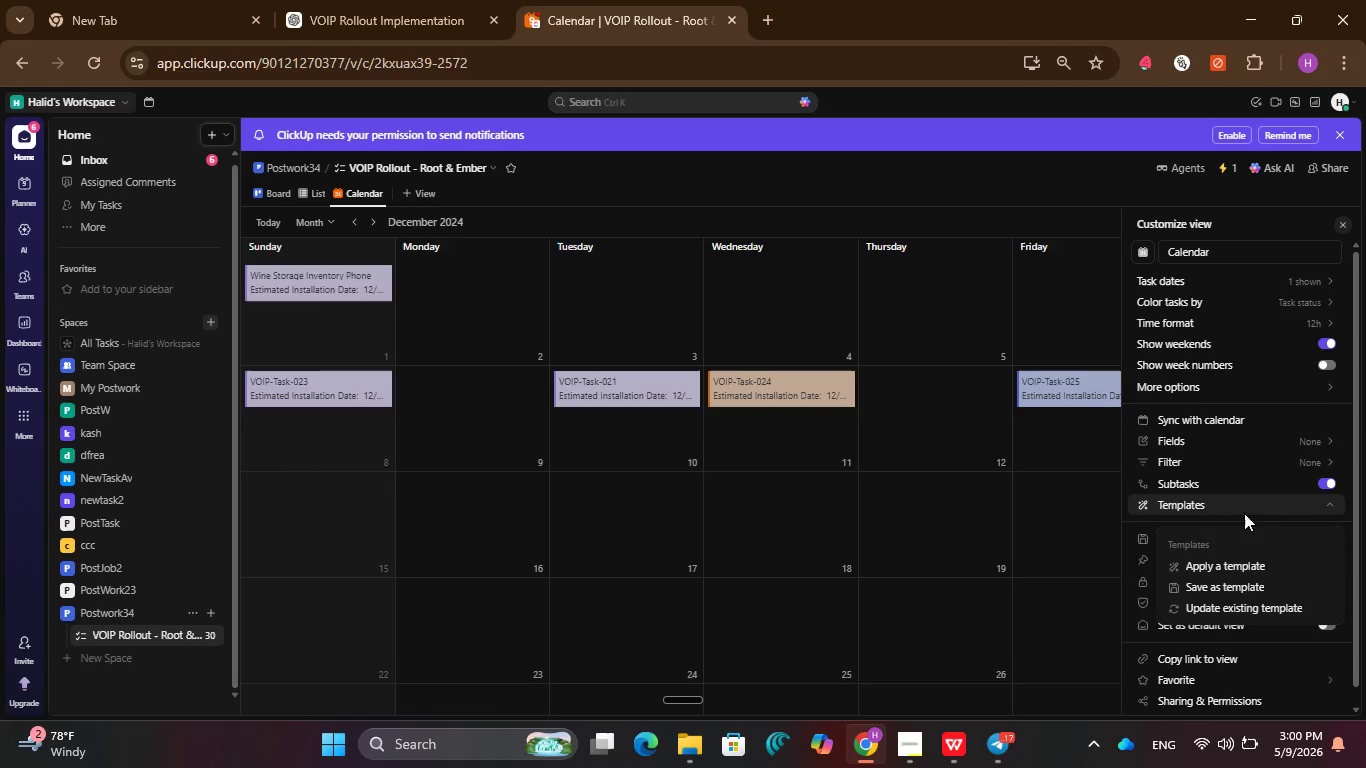 
wait(6.48)
 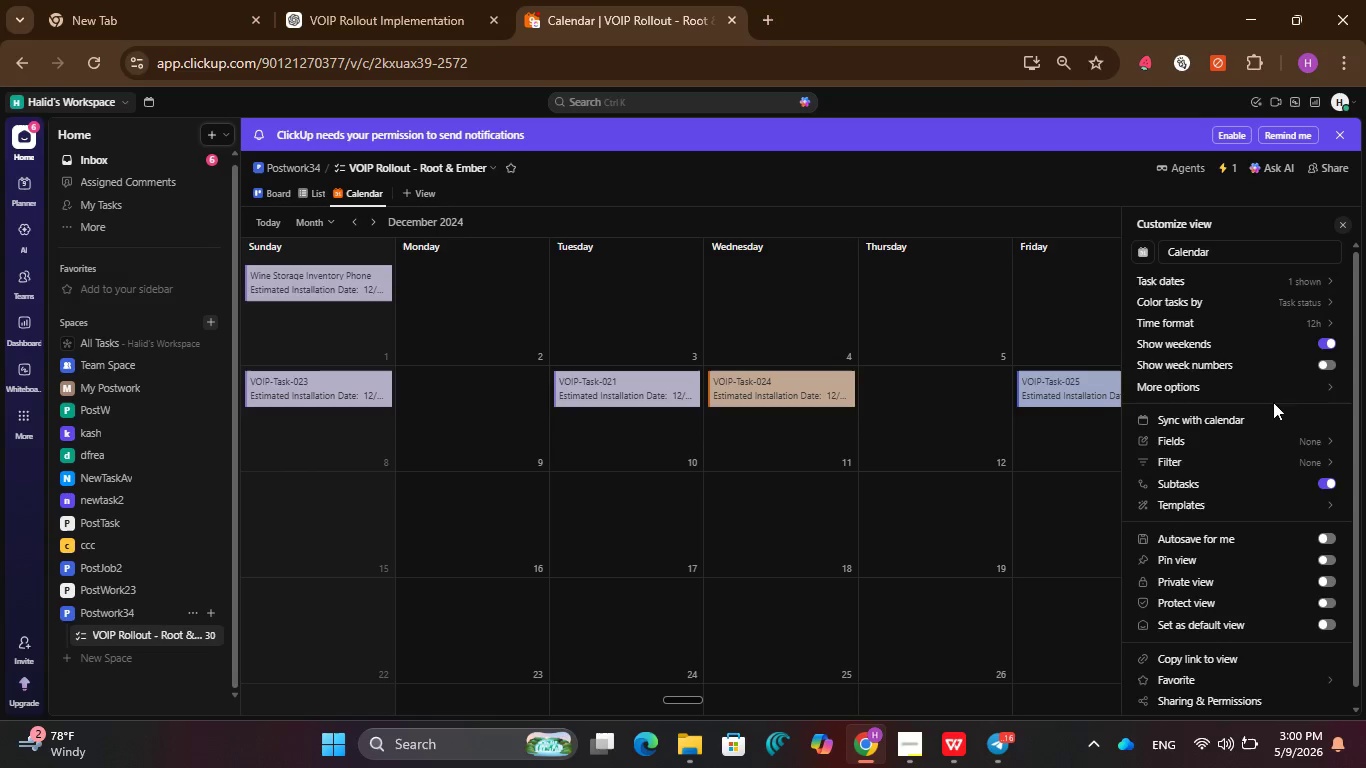 
left_click([1240, 444])
 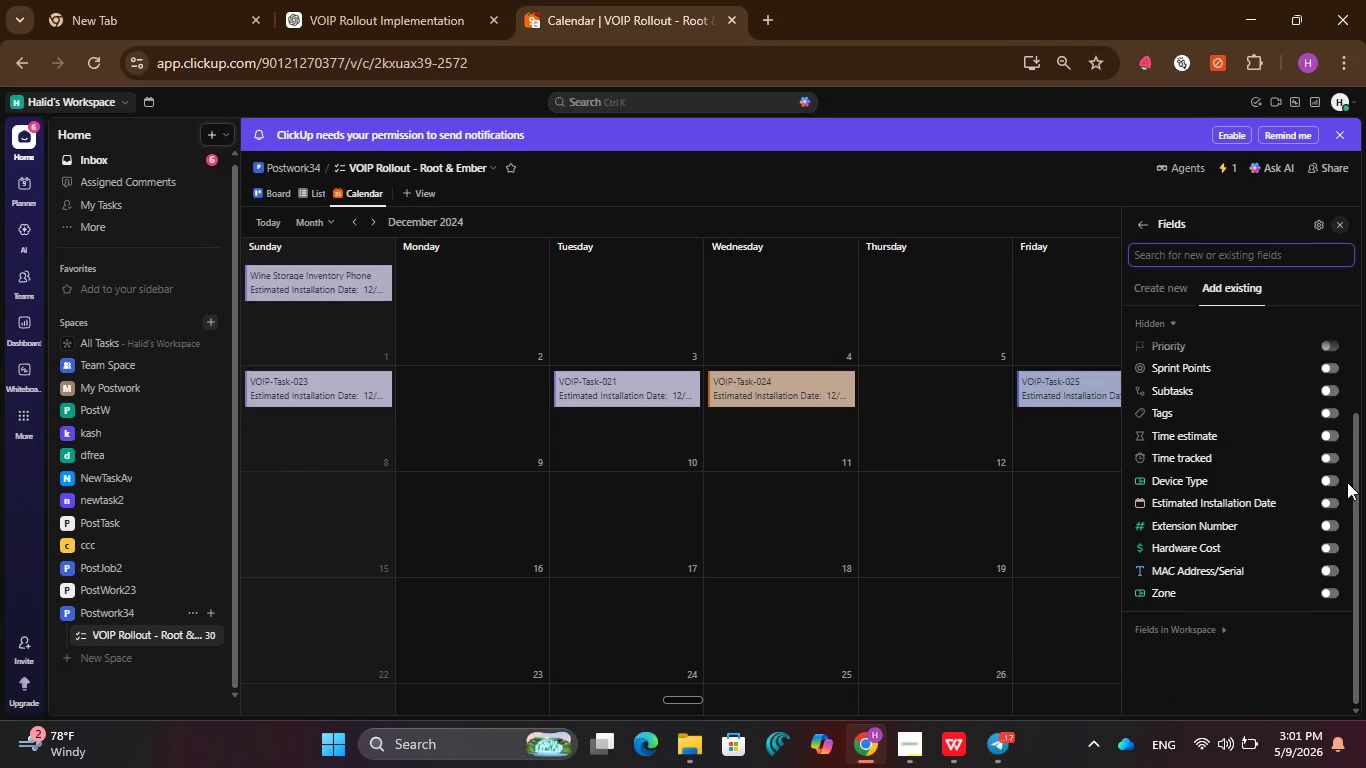 
left_click([1325, 479])
 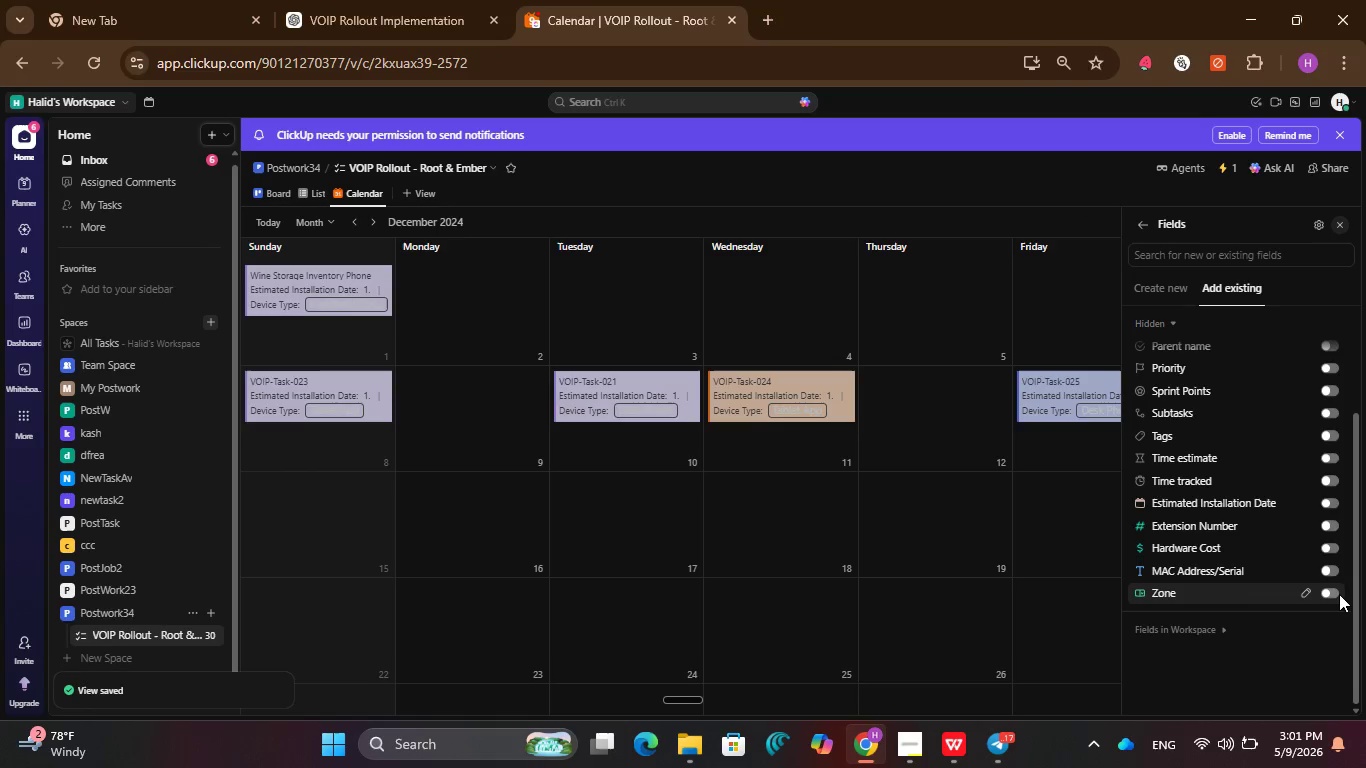 
left_click([1331, 592])
 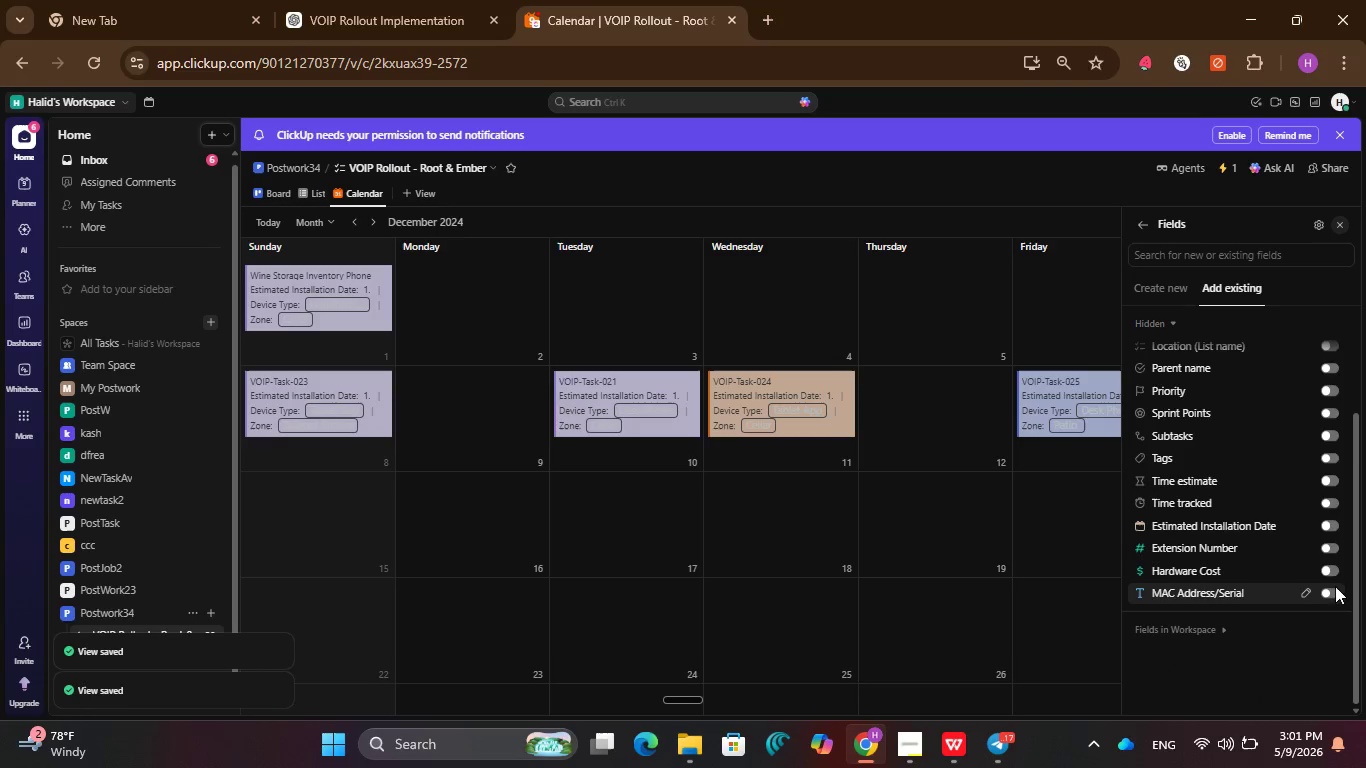 
left_click([1334, 597])
 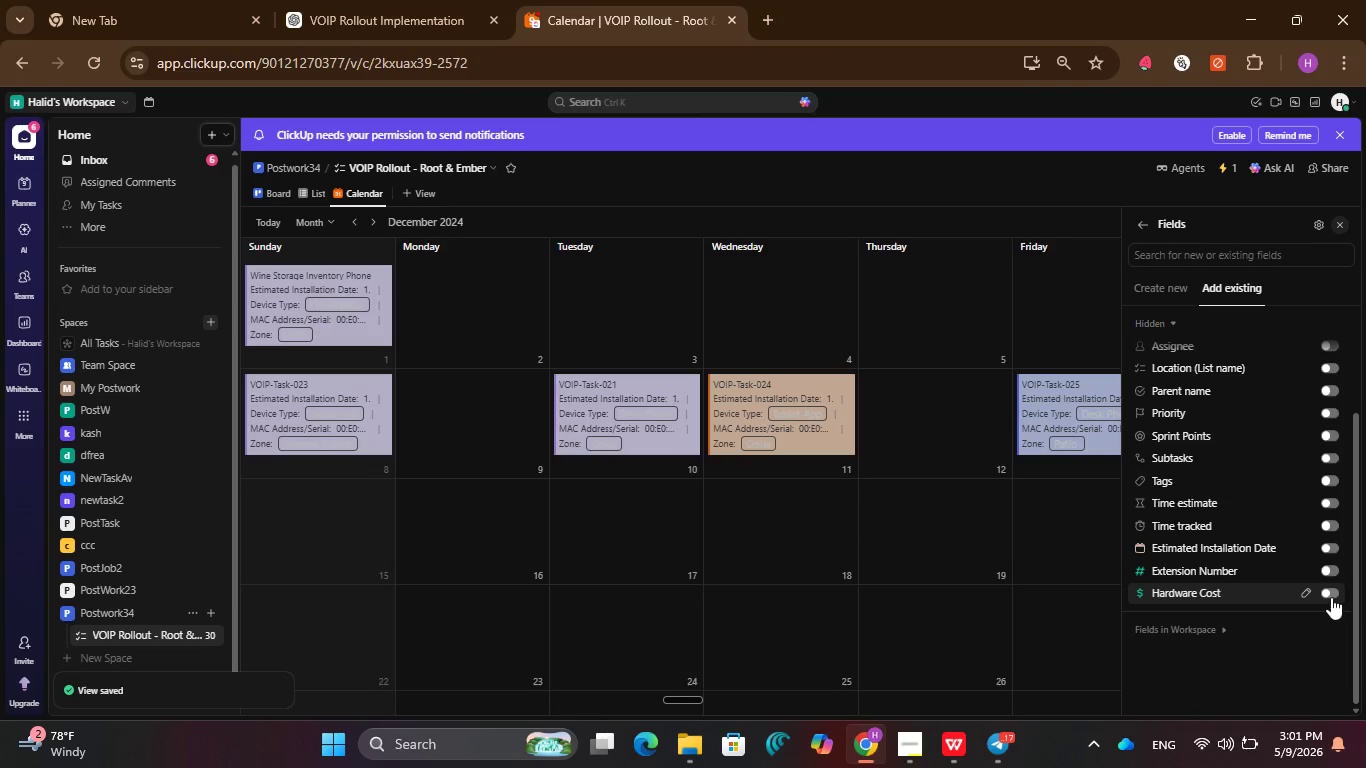 
left_click([1331, 597])
 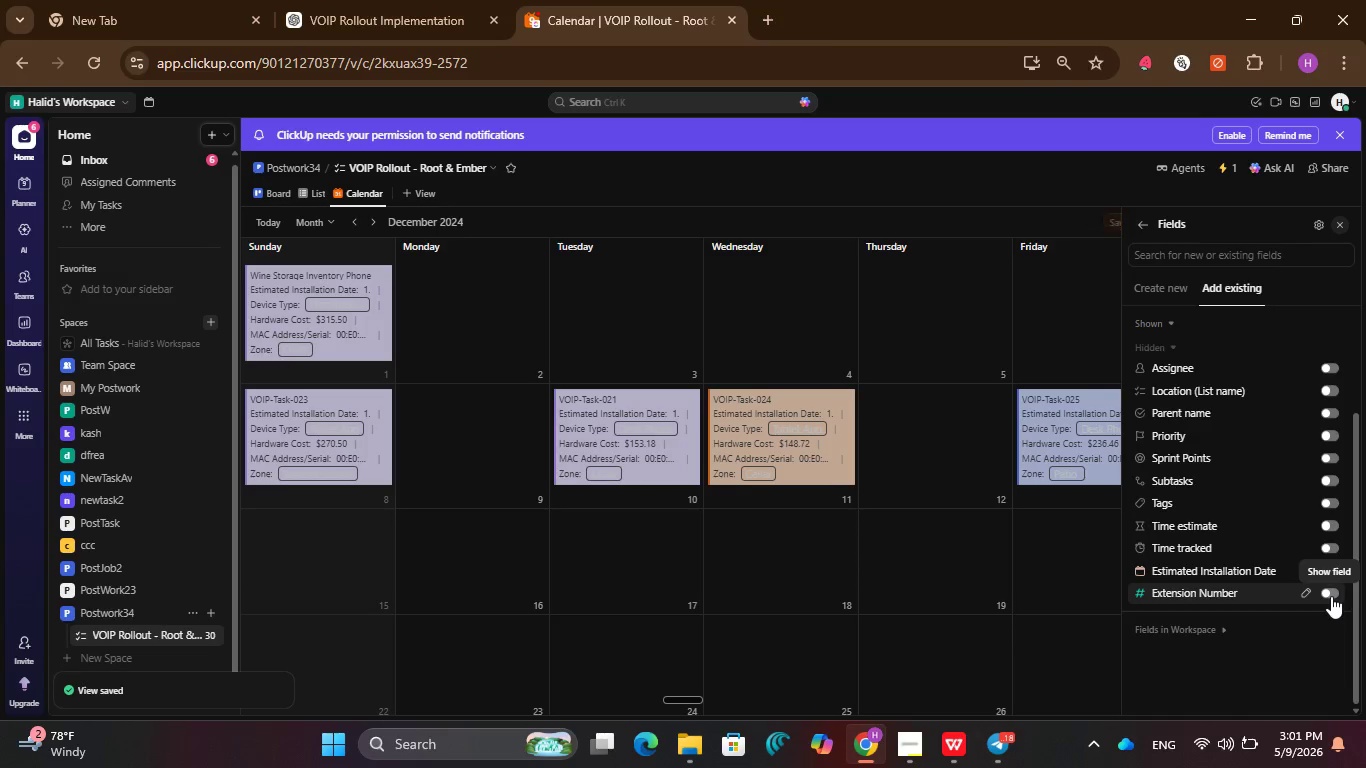 
left_click([1331, 594])
 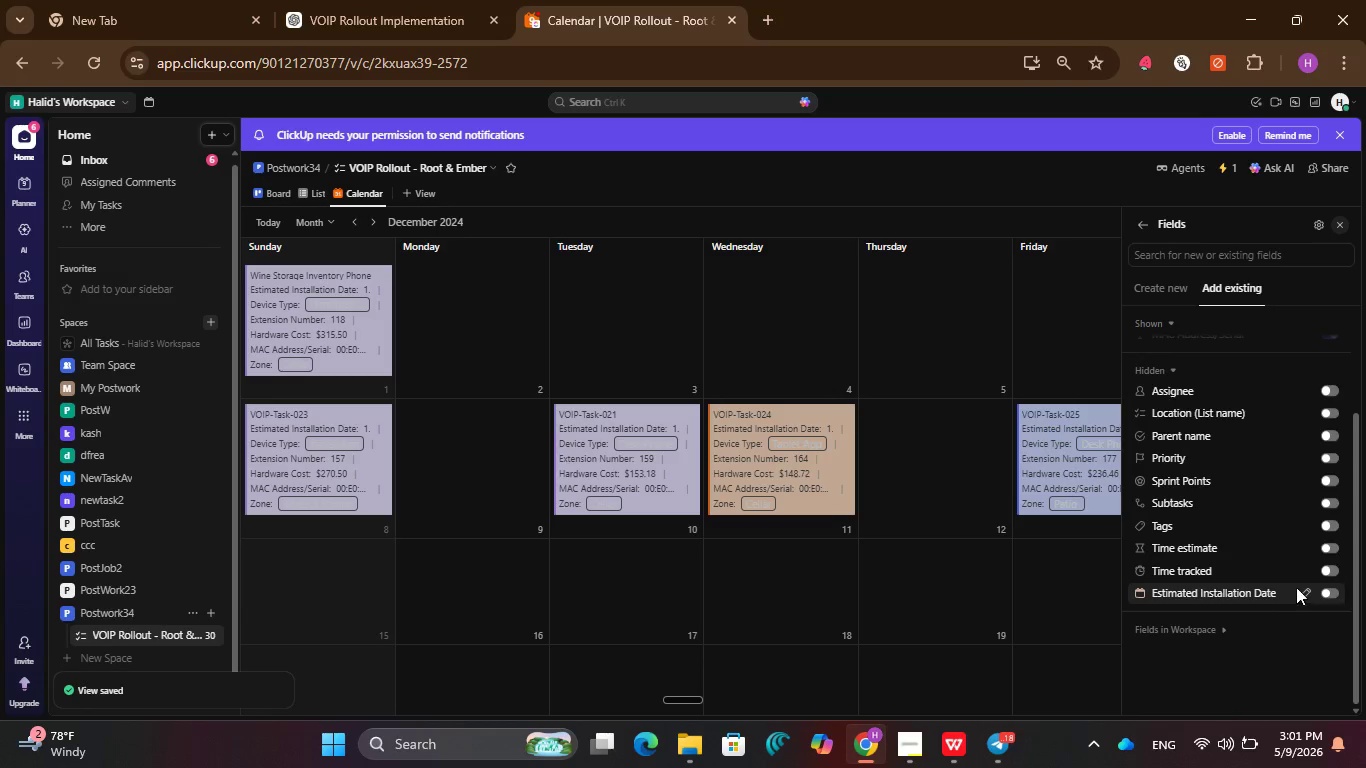 
left_click([1338, 591])
 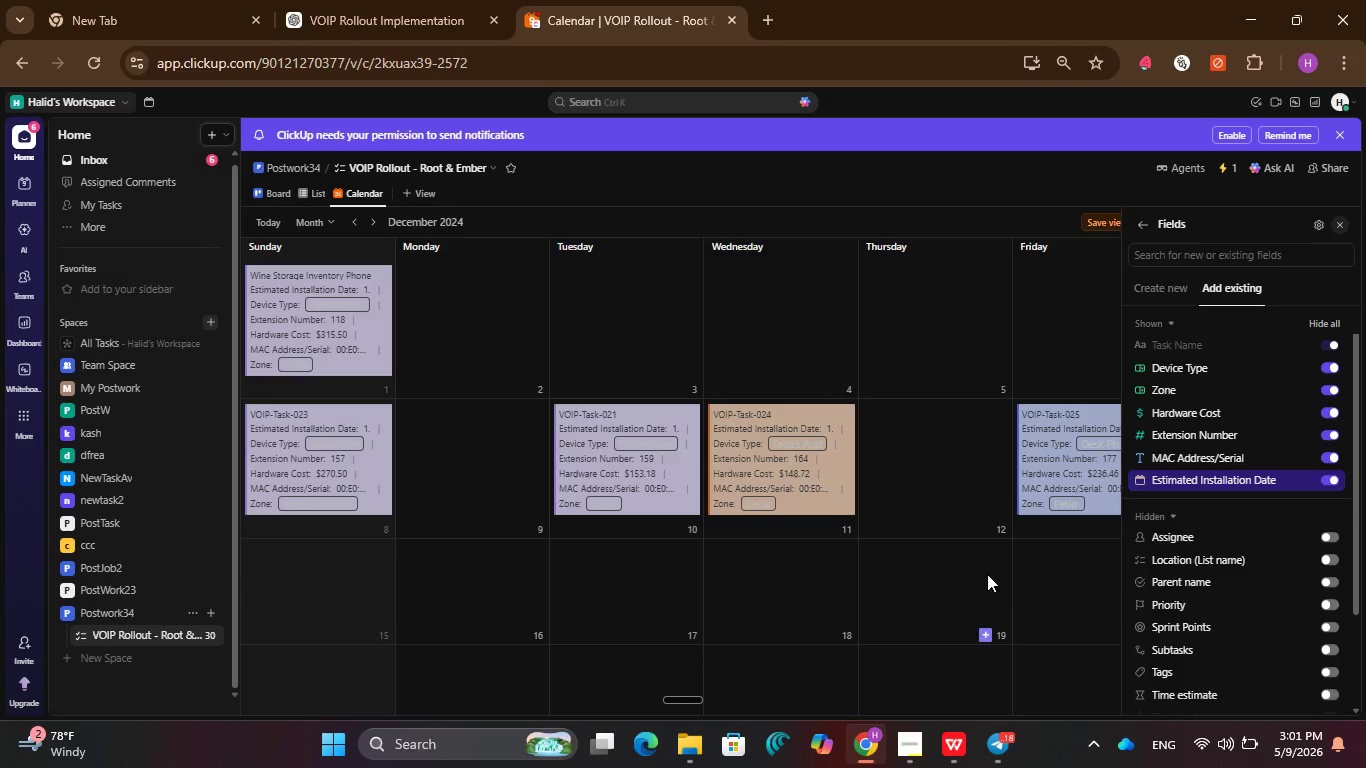 
left_click([988, 571])
 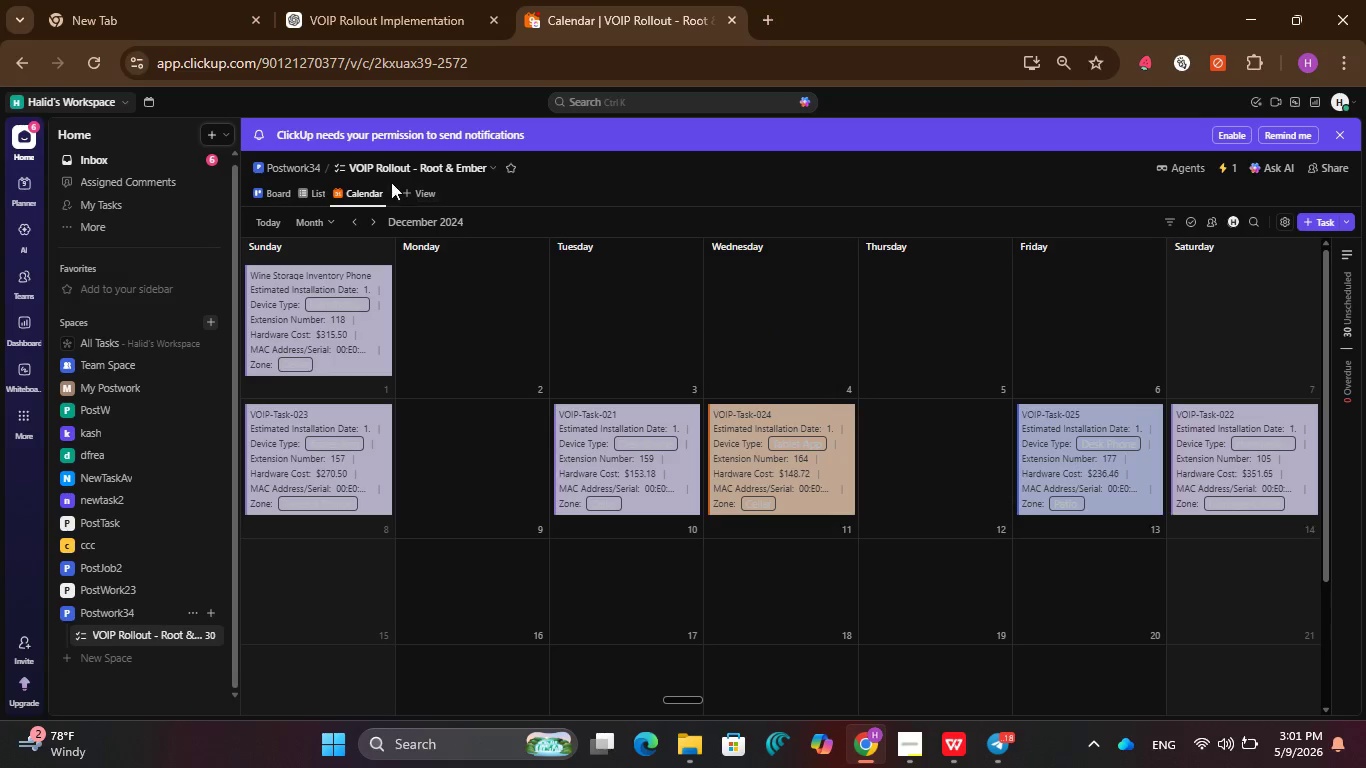 
wait(12.78)
 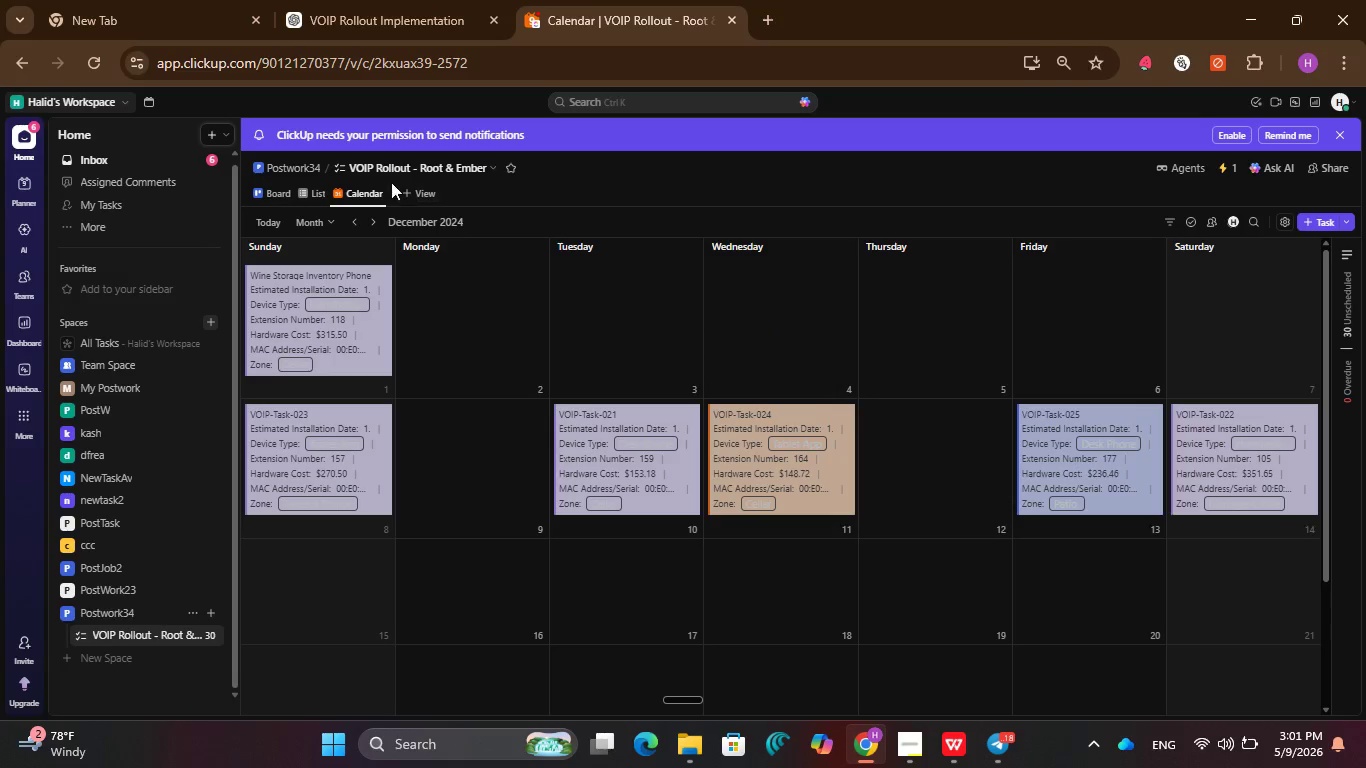 
left_click([357, 219])
 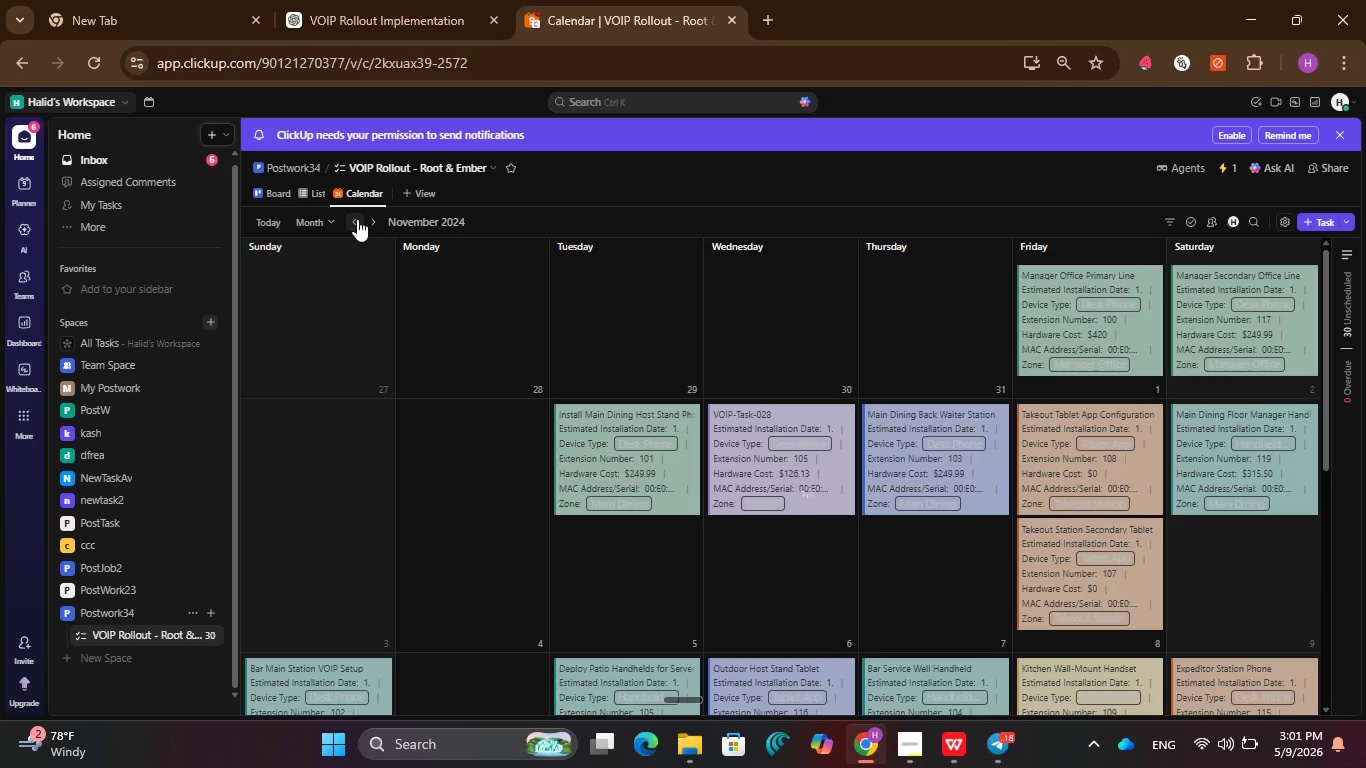 
mouse_move([708, 522])
 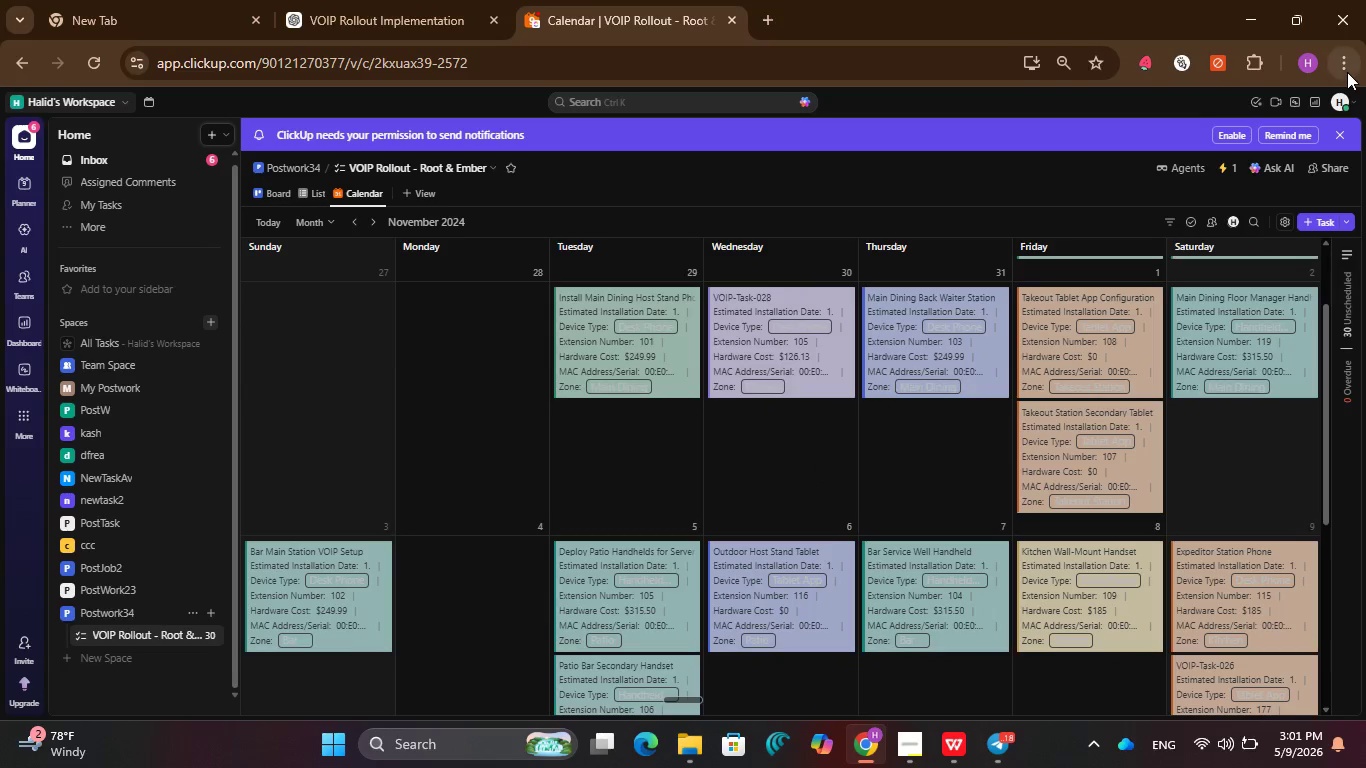 
left_click([1347, 71])
 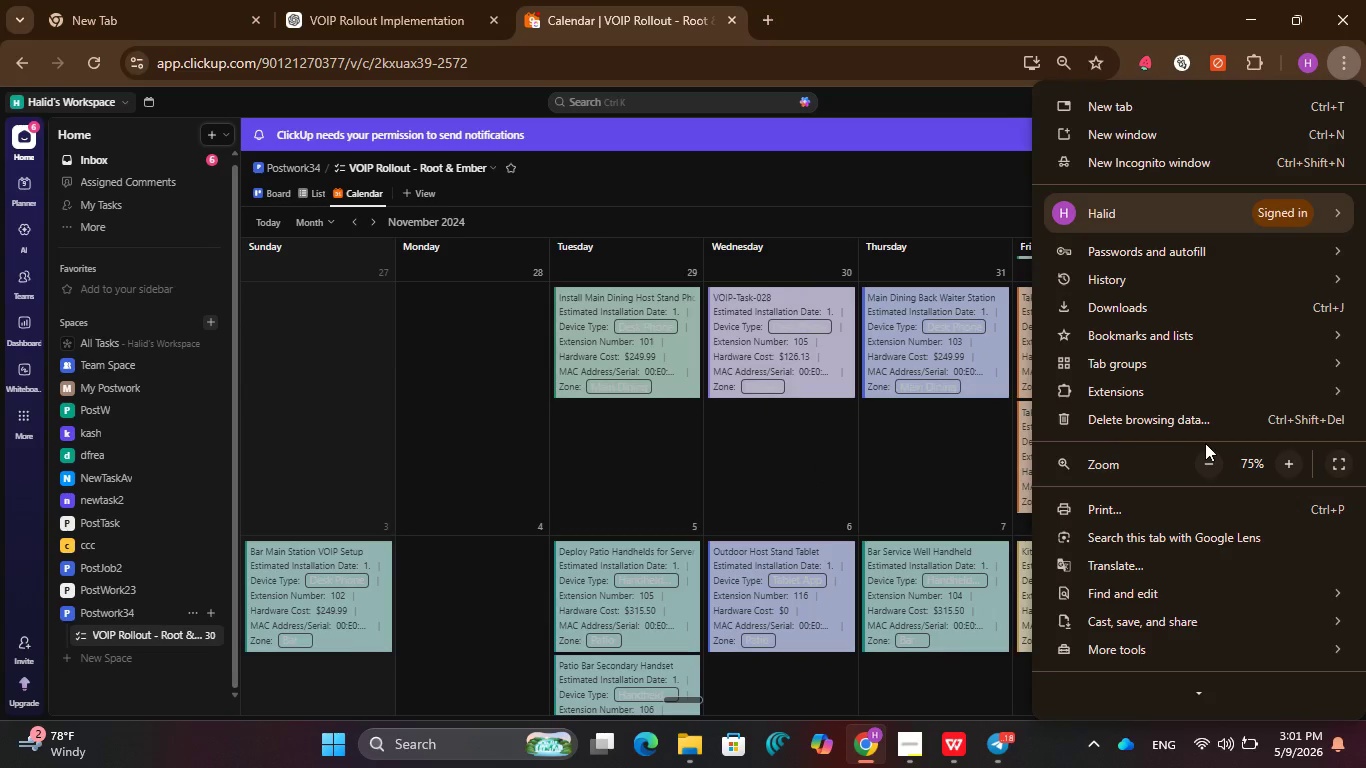 
left_click([1206, 453])
 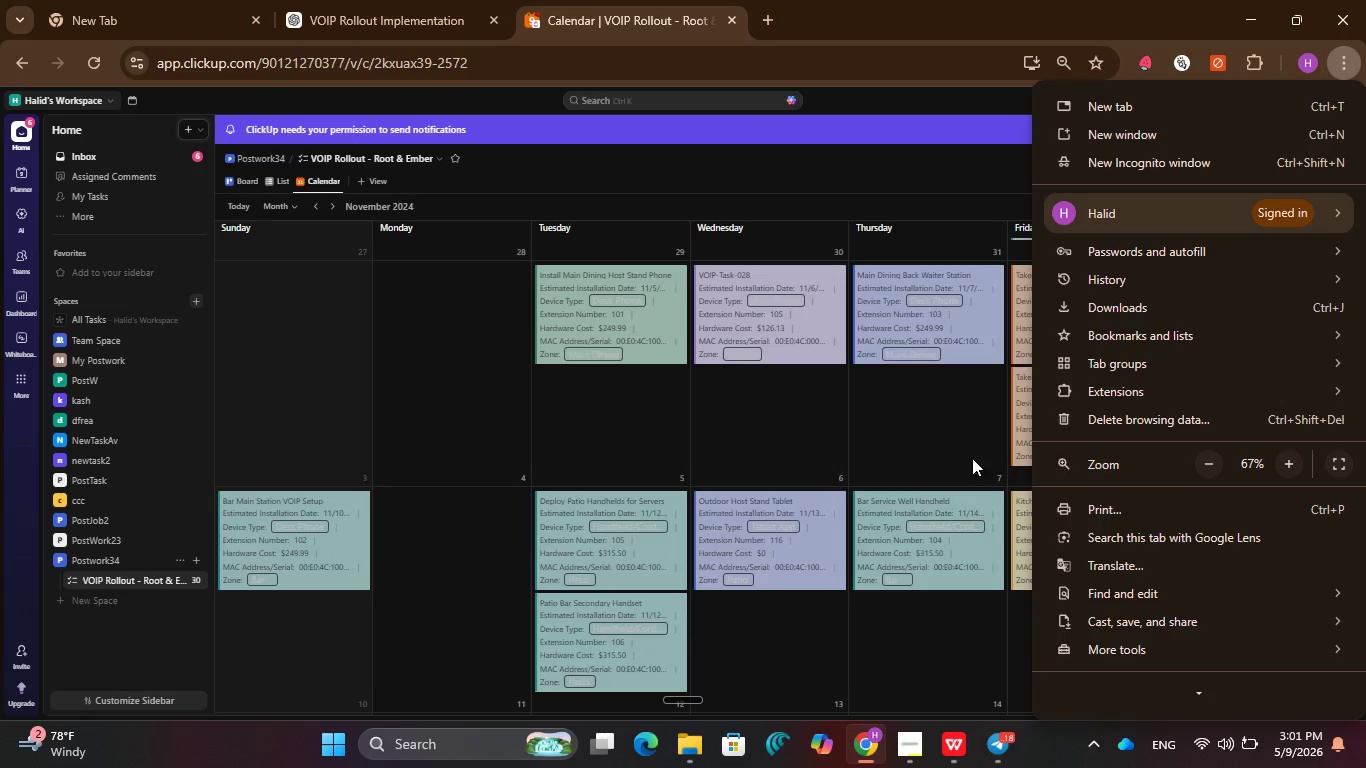 
left_click([952, 458])
 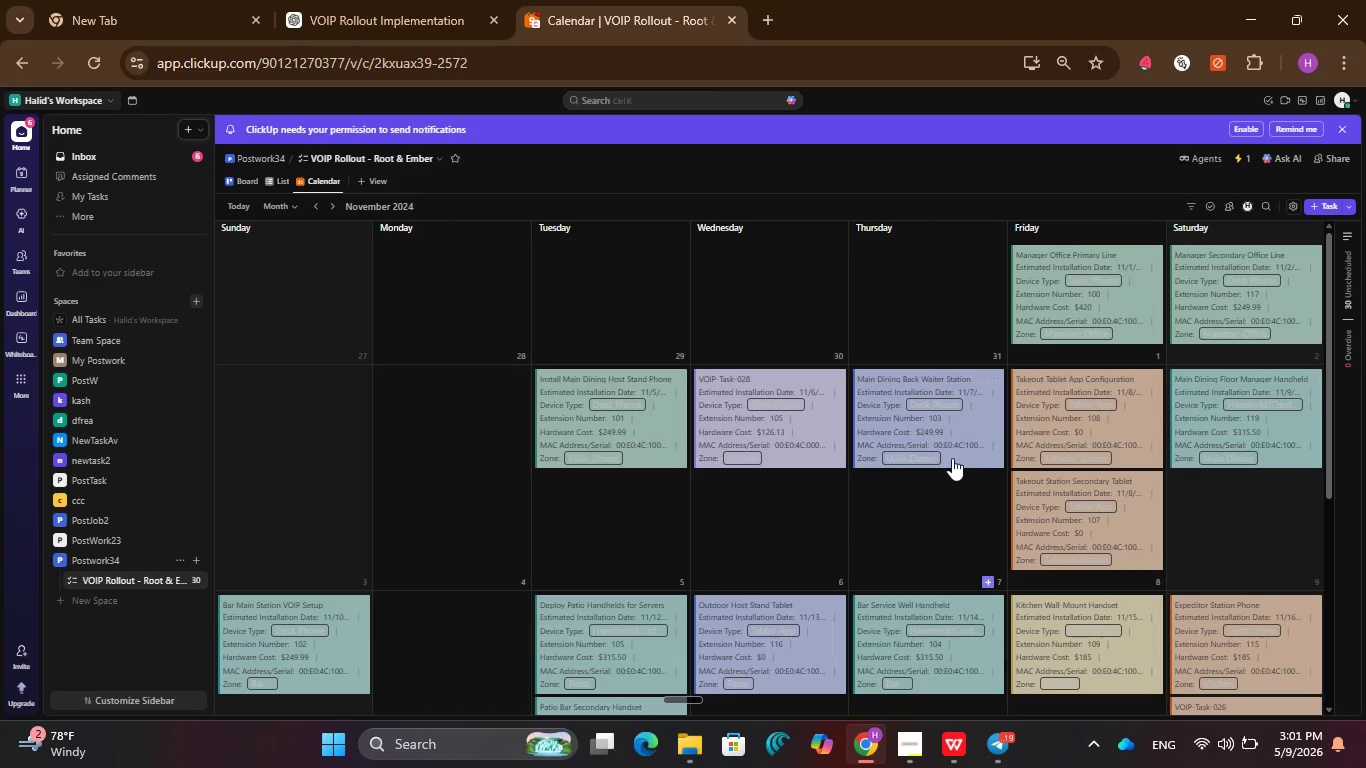 
key(PrintScreen)
 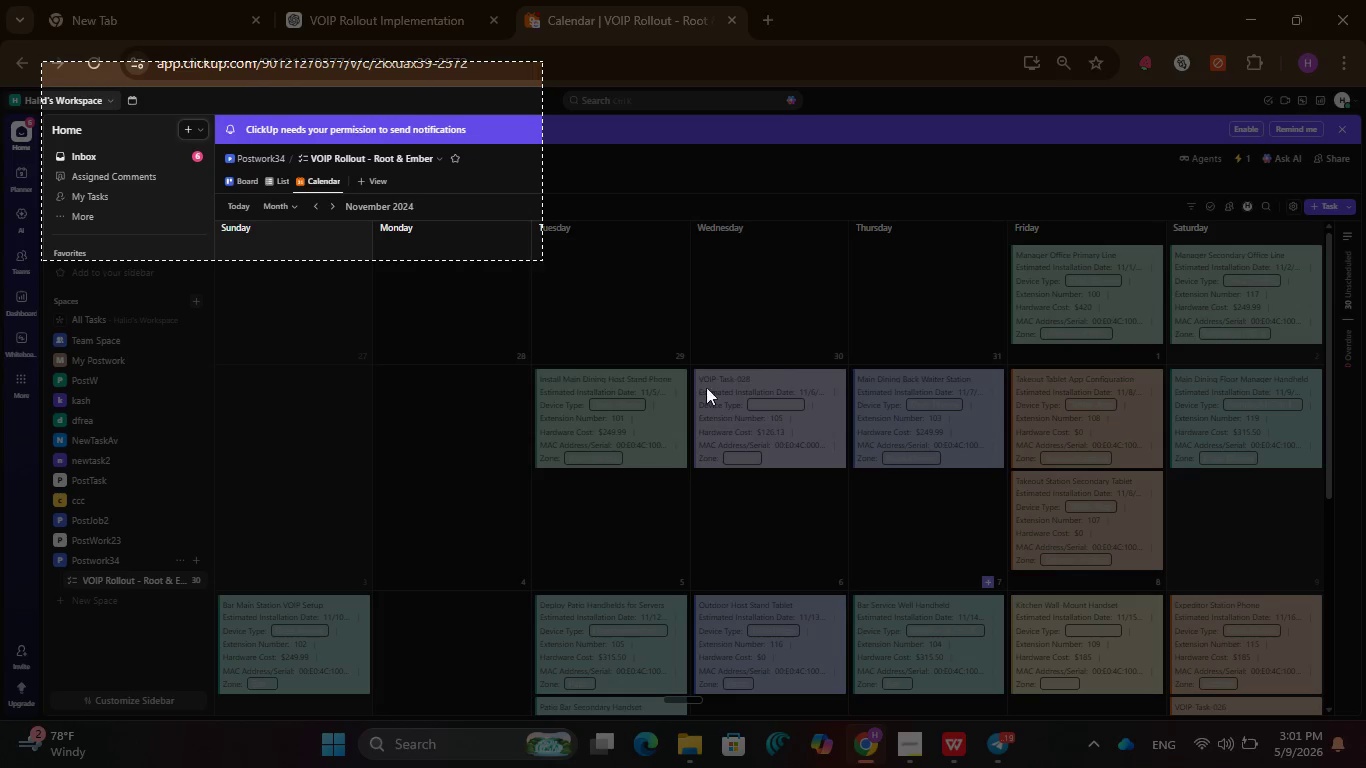 
wait(7.19)
 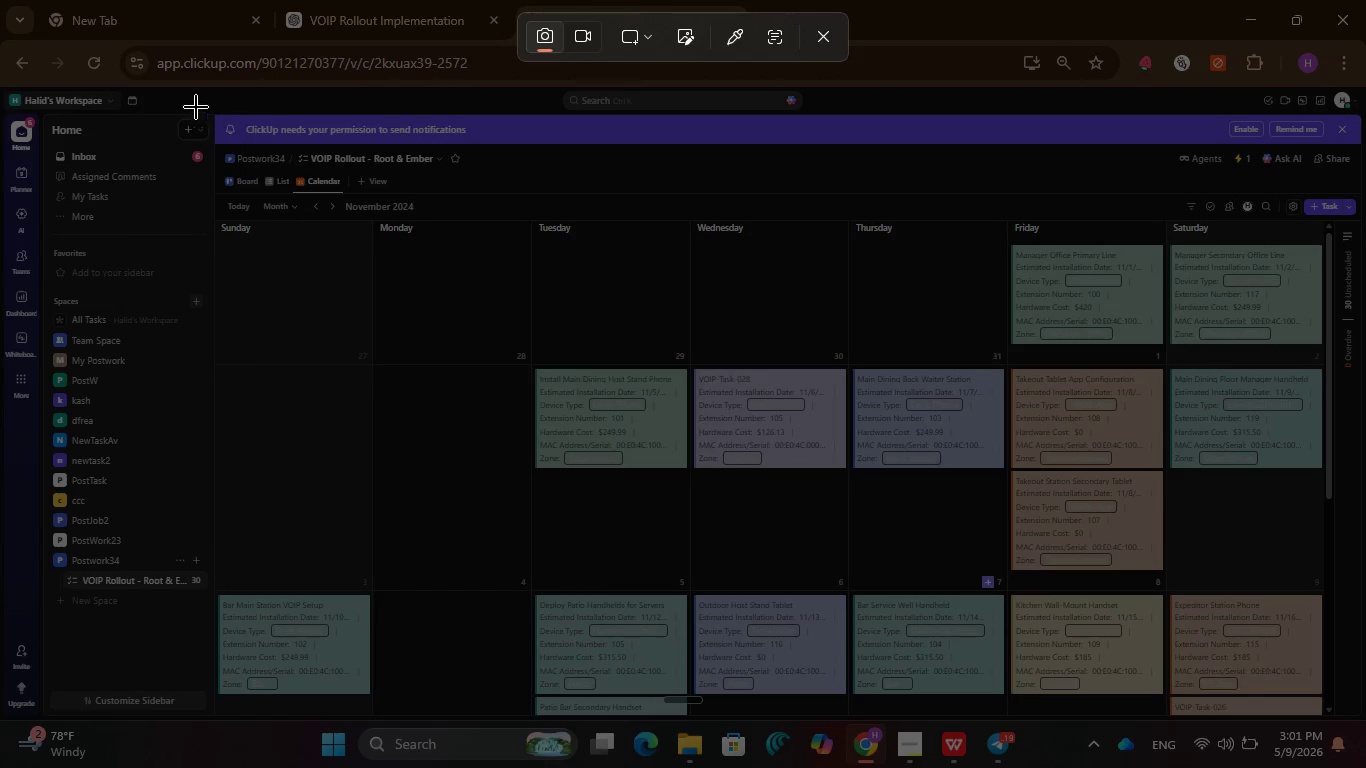 
mouse_move([1341, 706])
 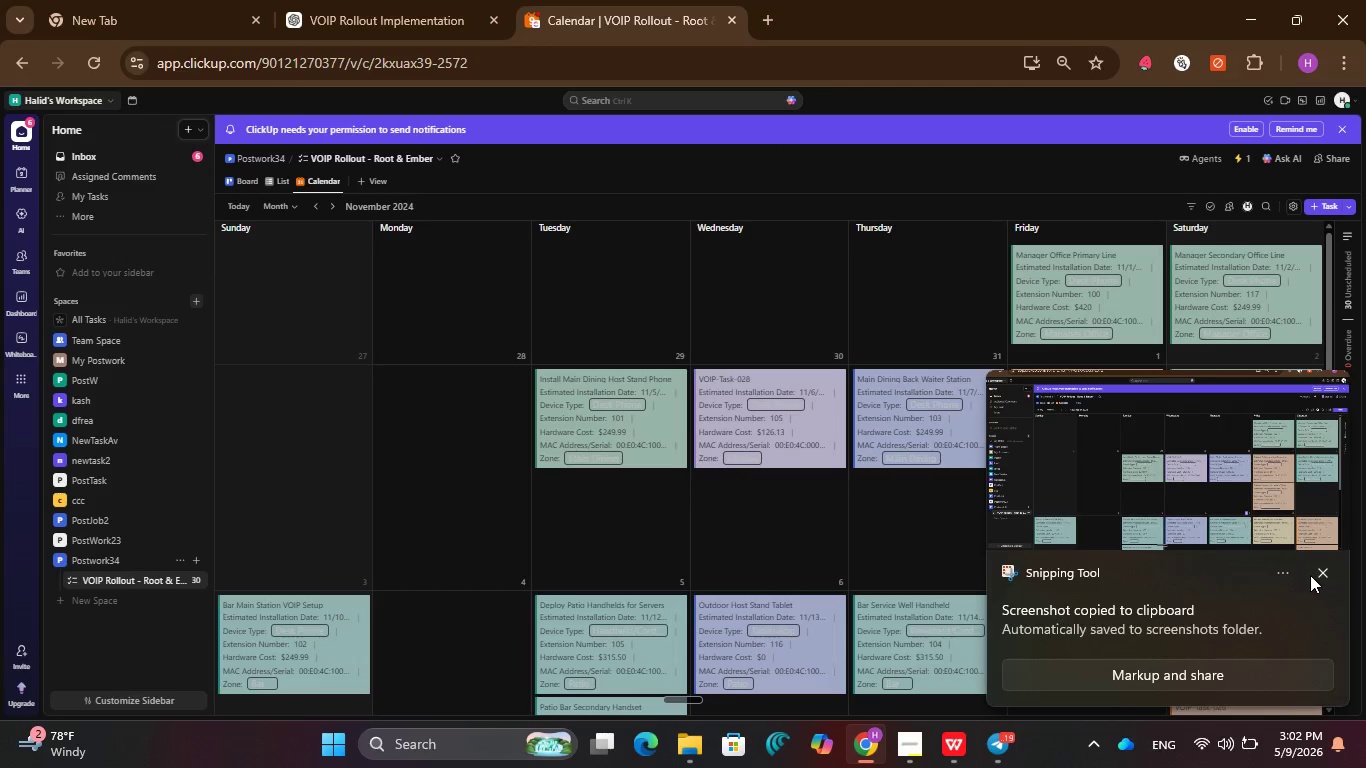 
left_click([1321, 573])
 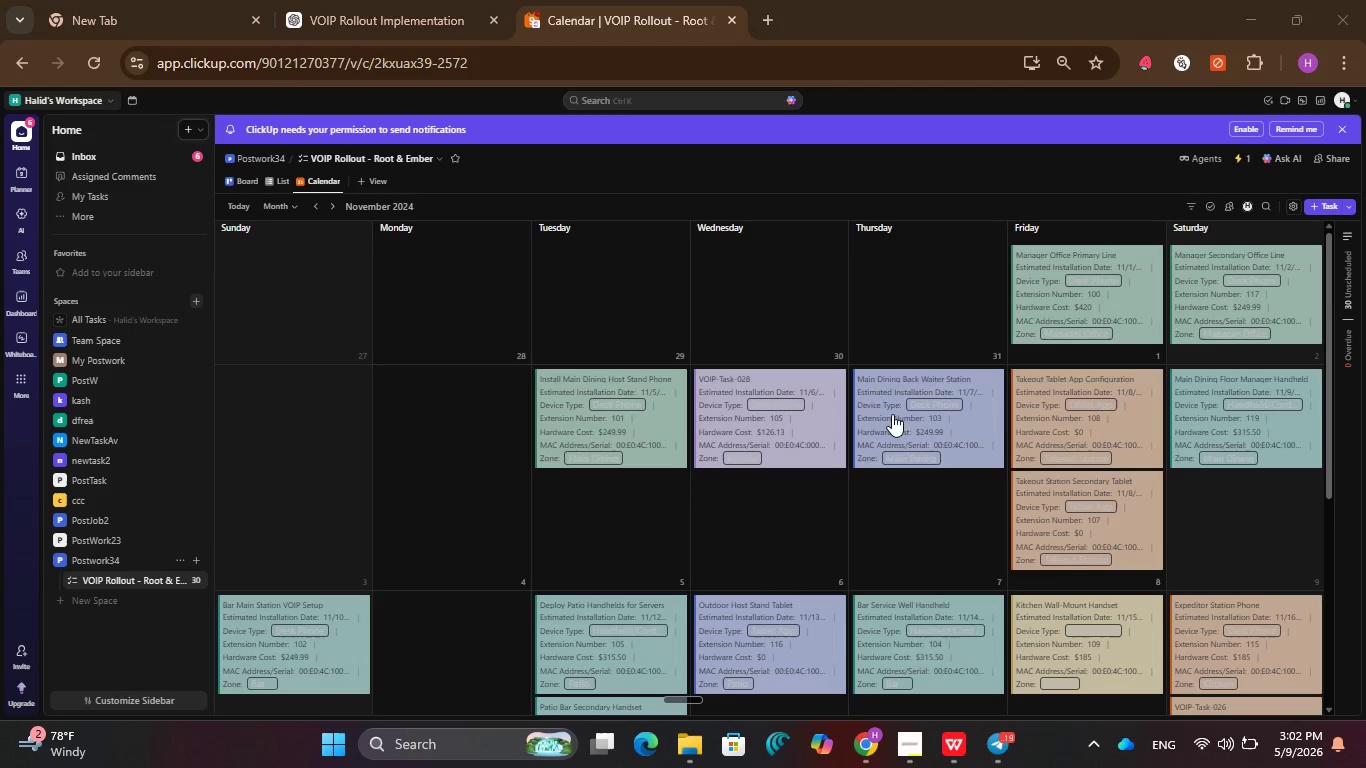 
left_click([892, 414])
 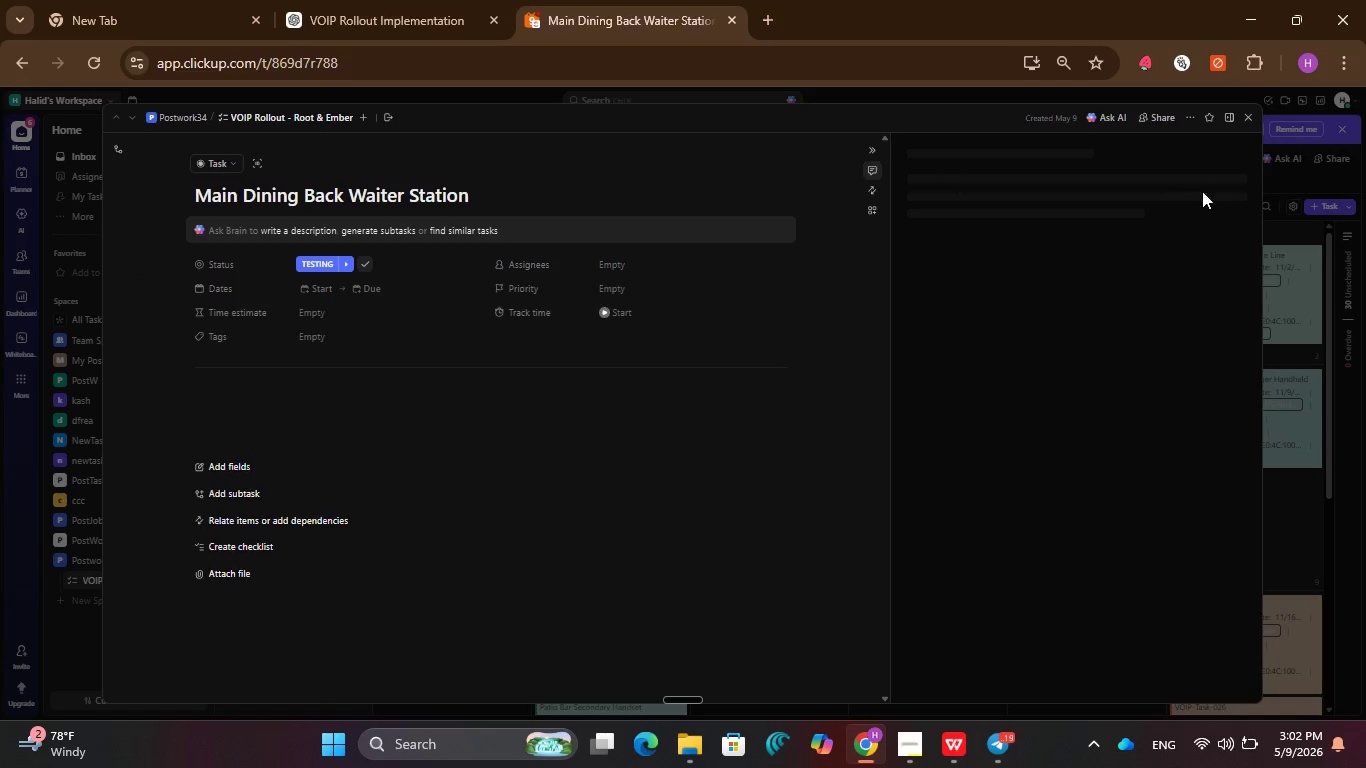 
mouse_move([1237, 131])
 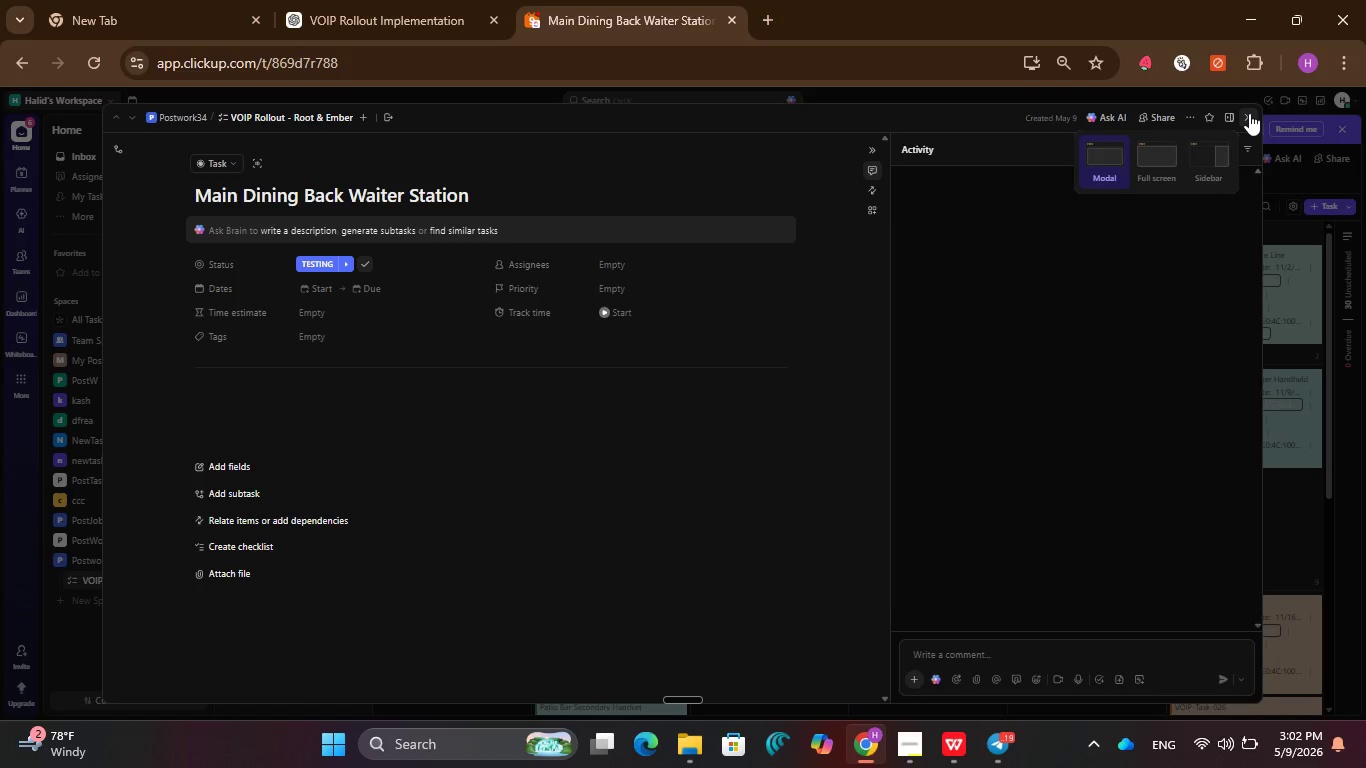 
left_click([1249, 113])
 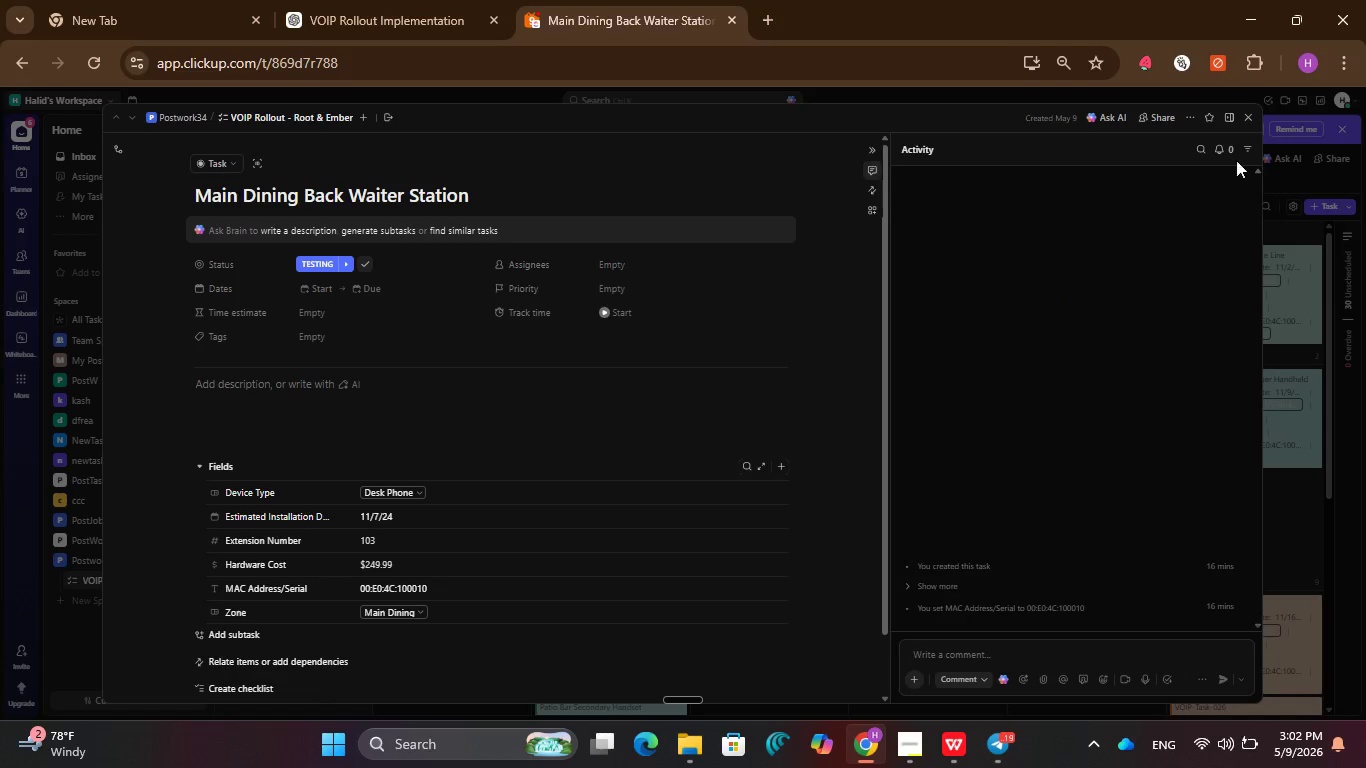 
left_click([1247, 116])
 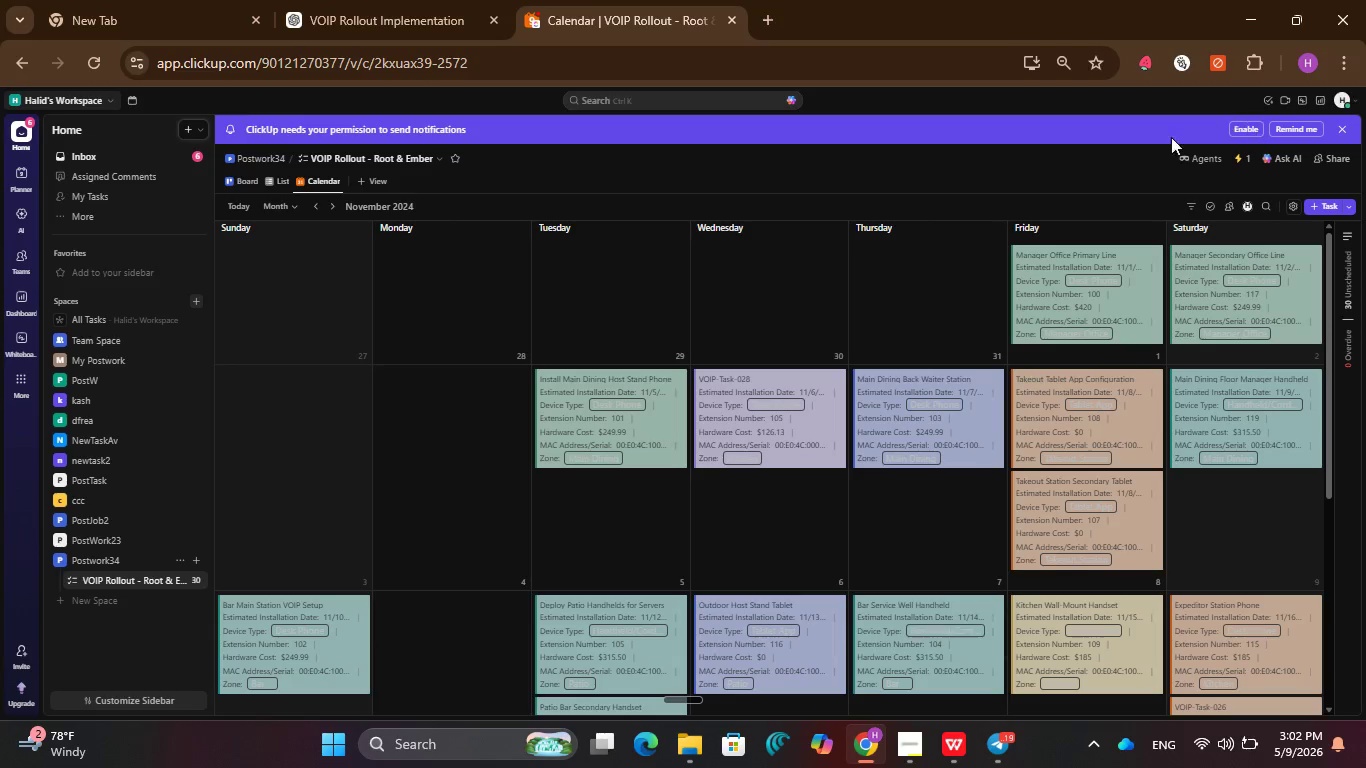 
left_click([809, 213])
 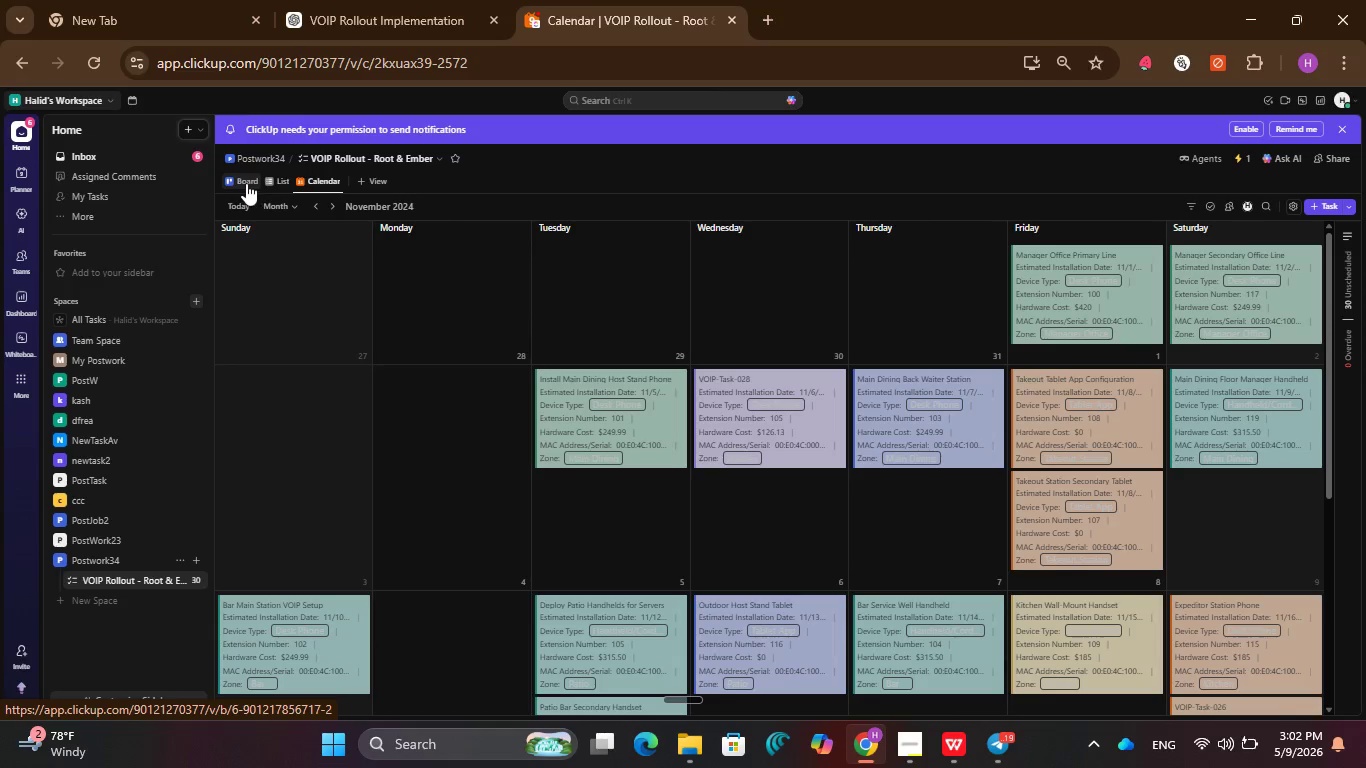 
left_click([245, 182])
 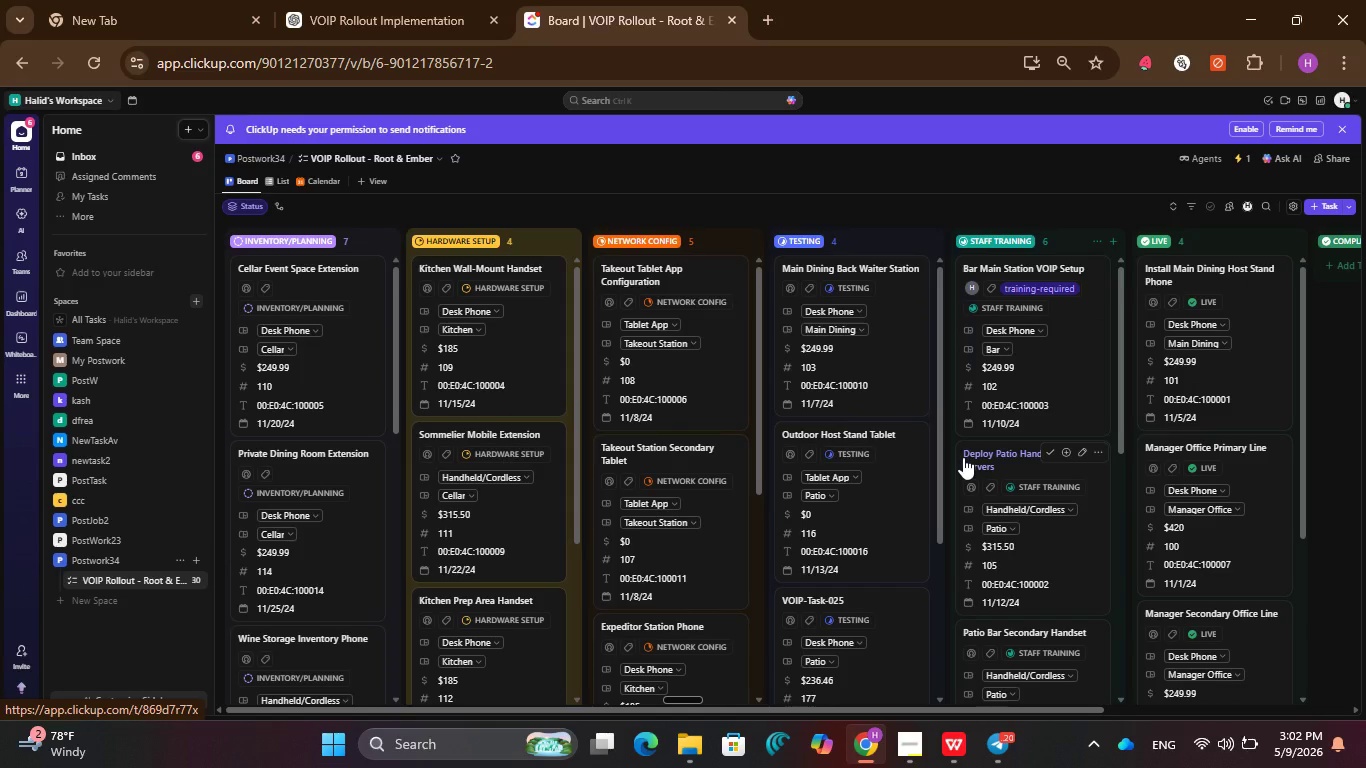 
wait(7.44)
 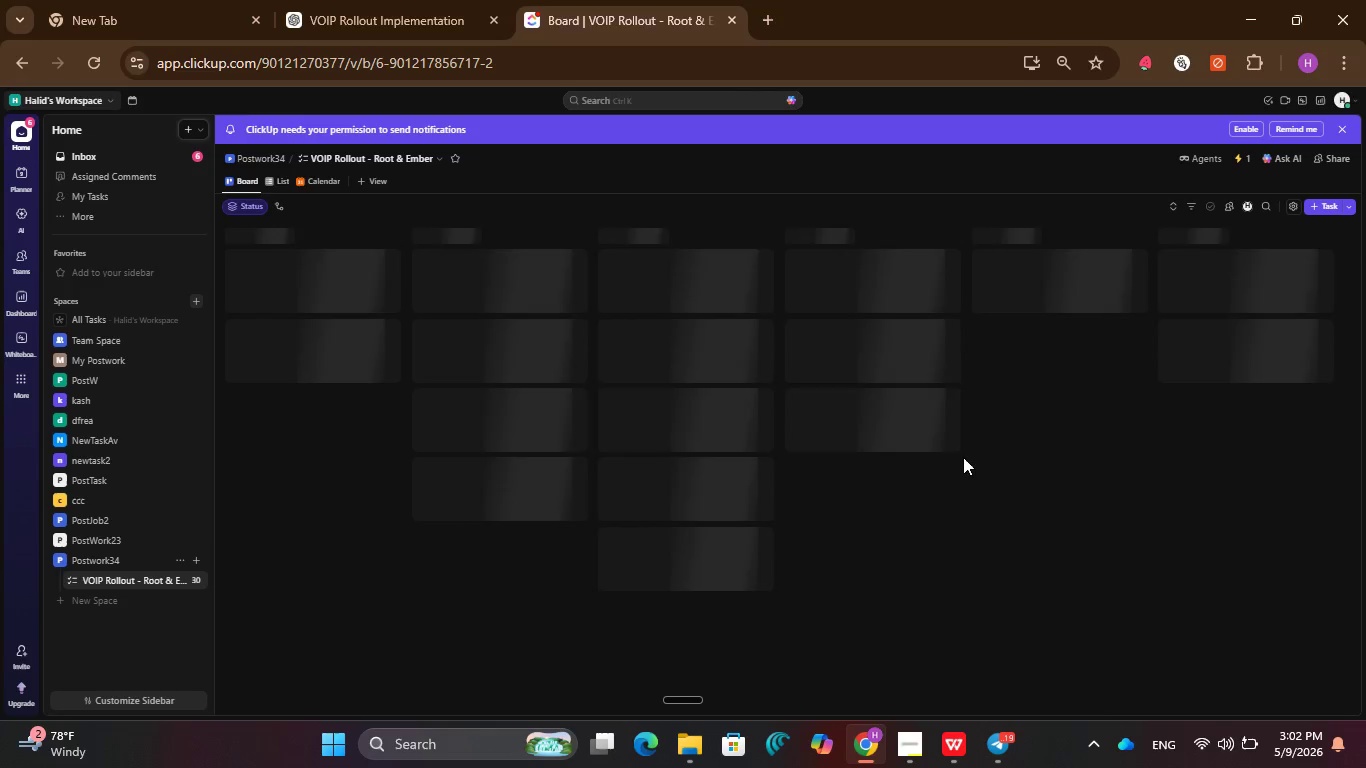 
left_click([963, 457])
 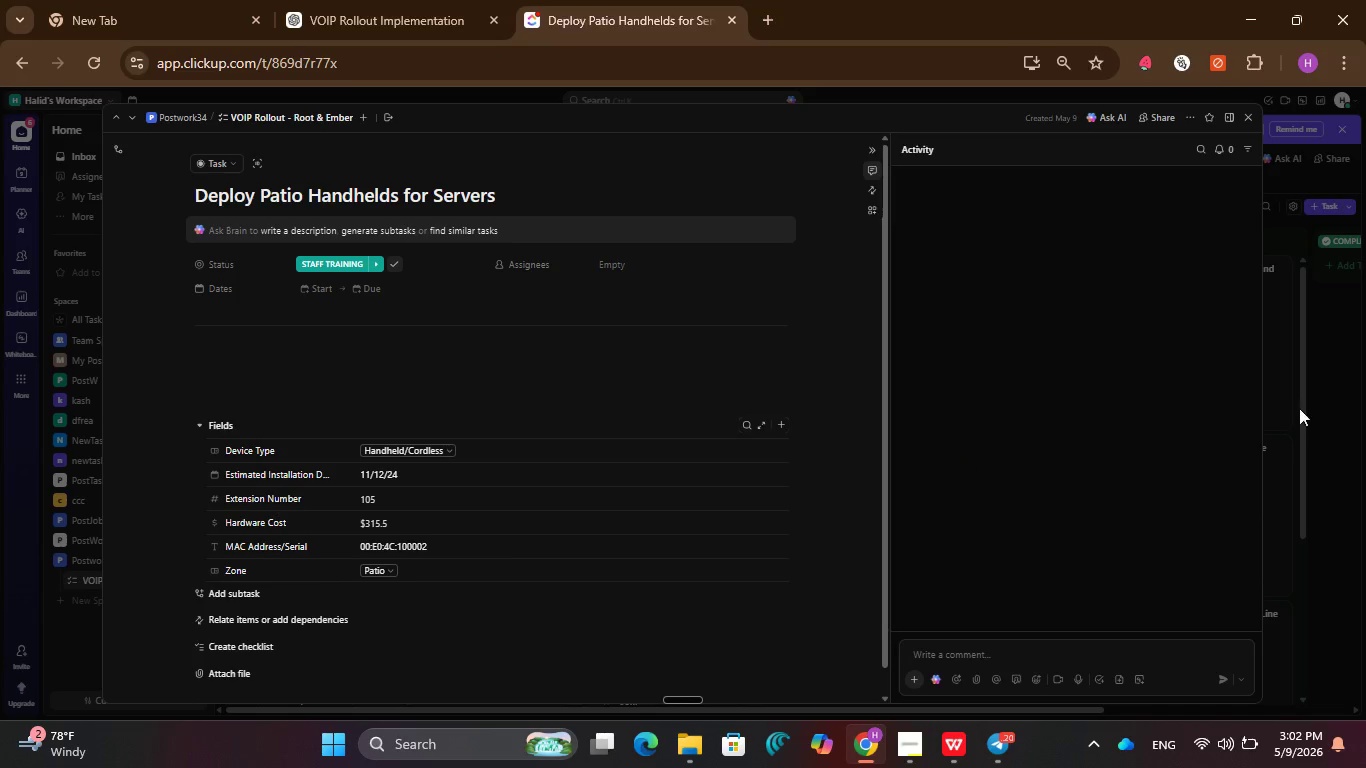 
left_click([1340, 407])
 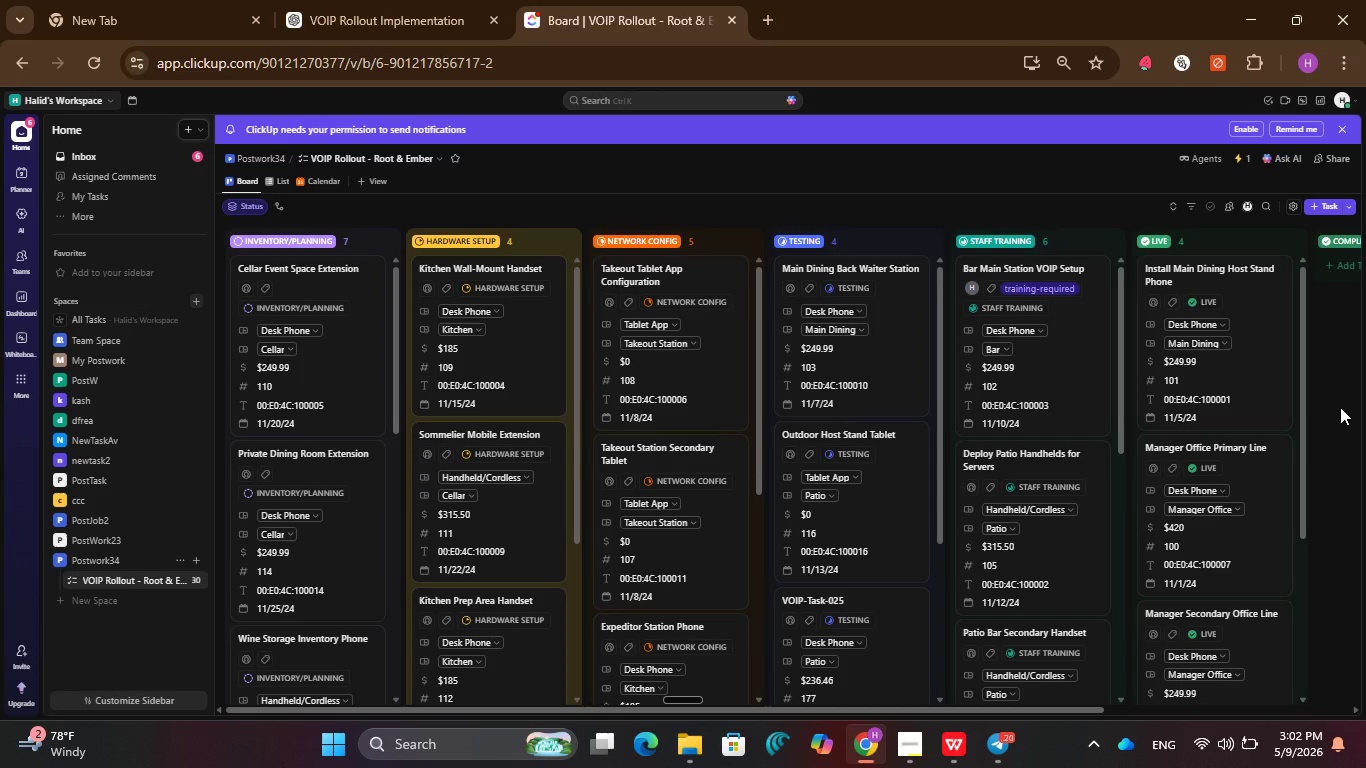 
wait(5.31)
 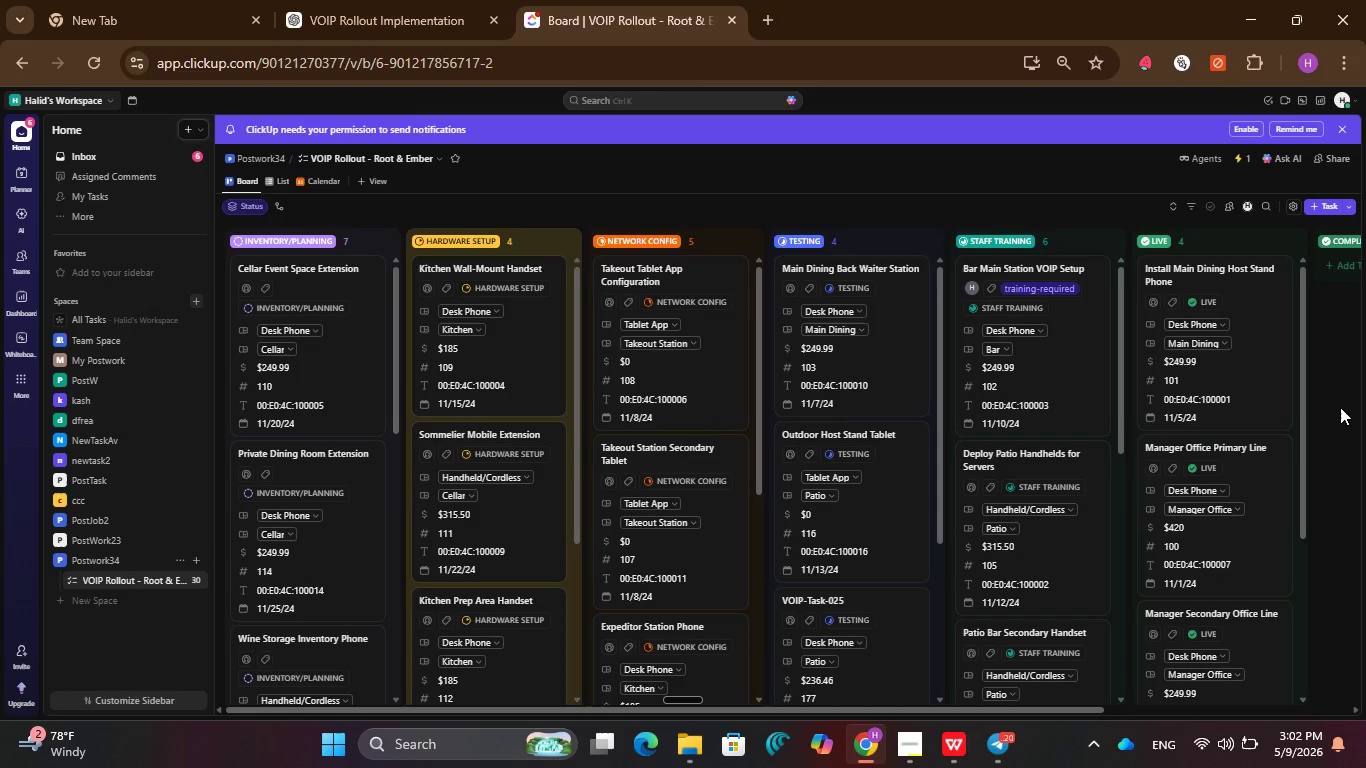 
key(PrintScreen)
 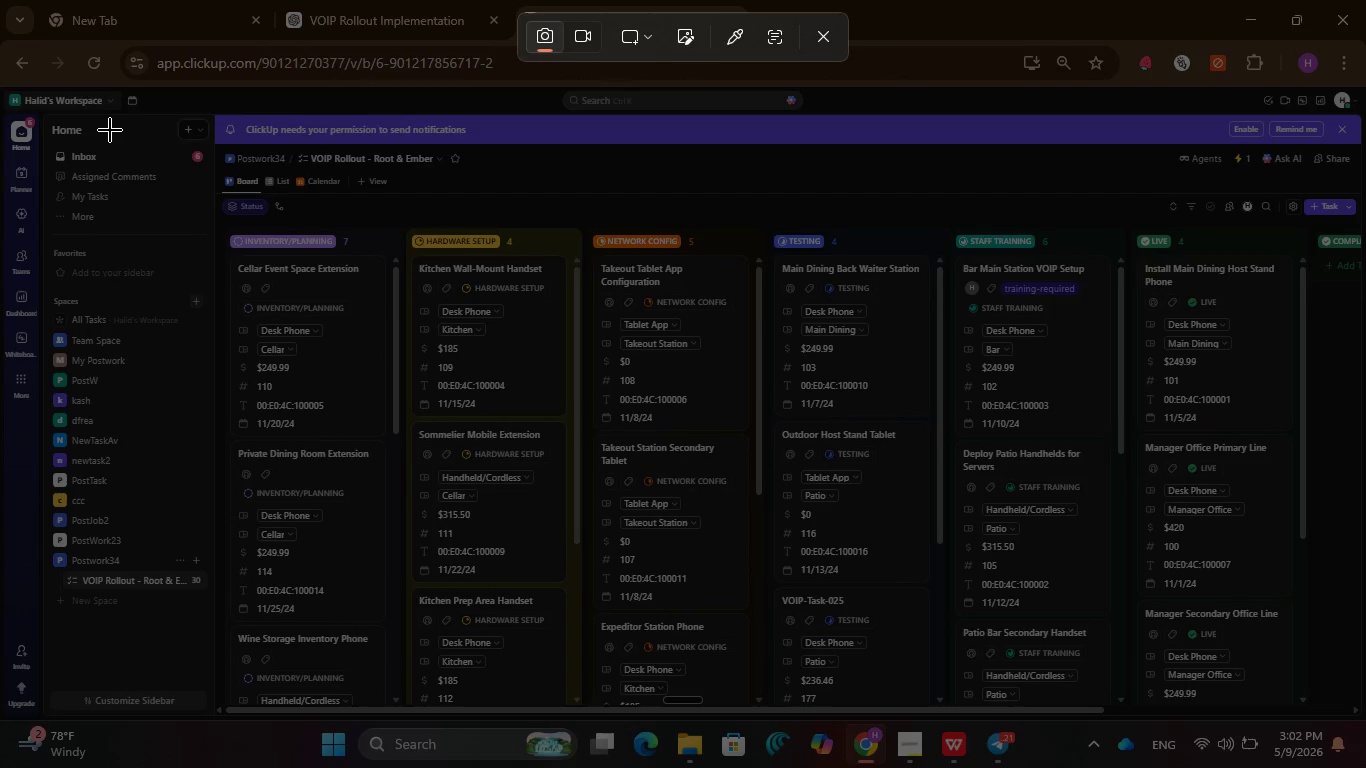 
left_click_drag(start_coordinate=[2, 104], to_coordinate=[1364, 733])
 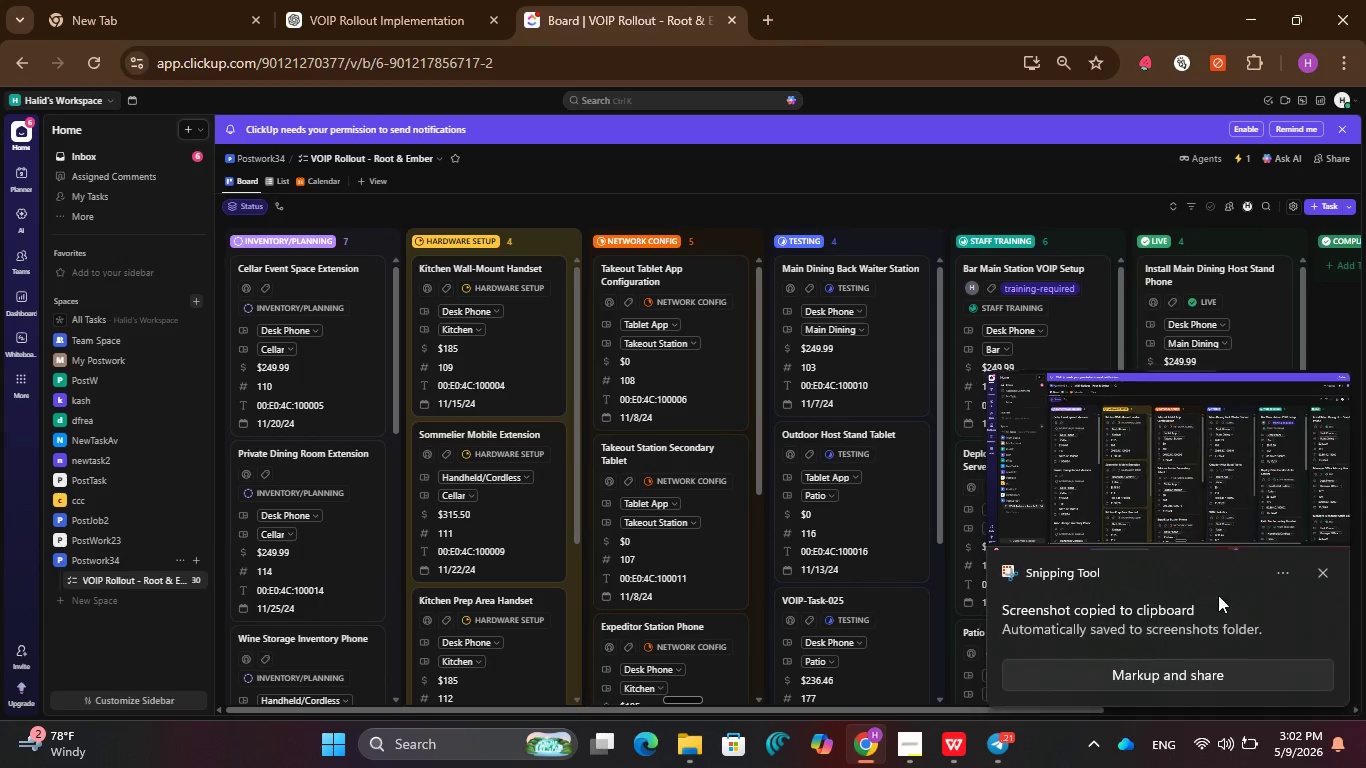 
left_click([1329, 572])
 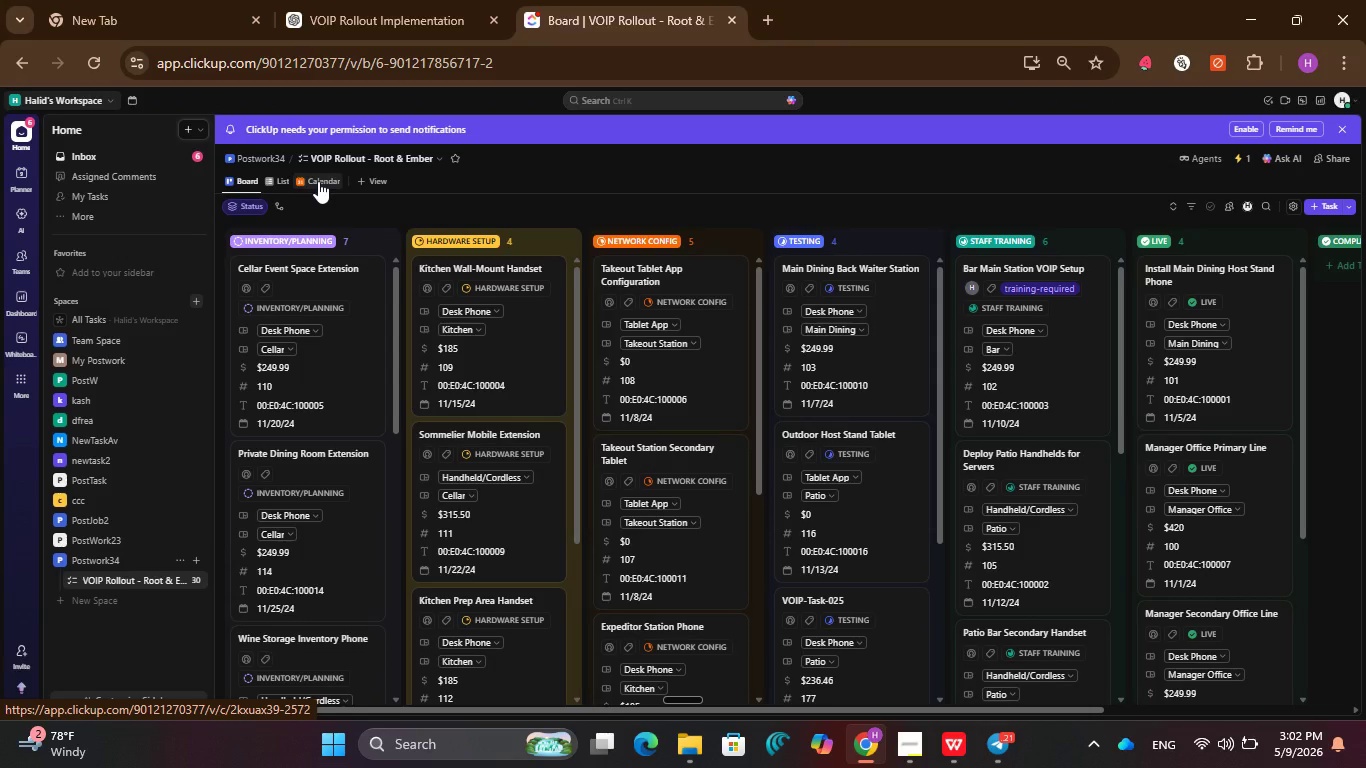 
scroll: coordinate [742, 484], scroll_direction: down, amount: 7.0
 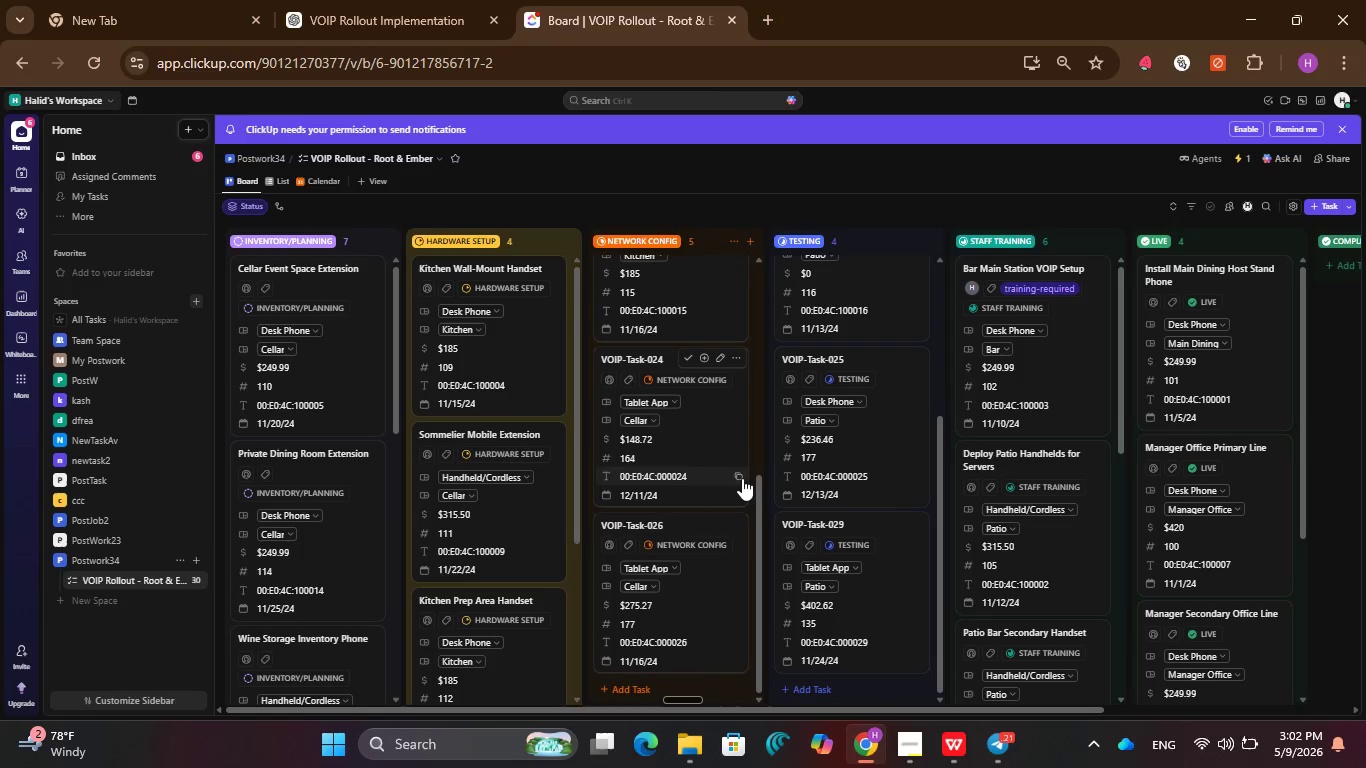 
scroll: coordinate [677, 489], scroll_direction: up, amount: 6.0
 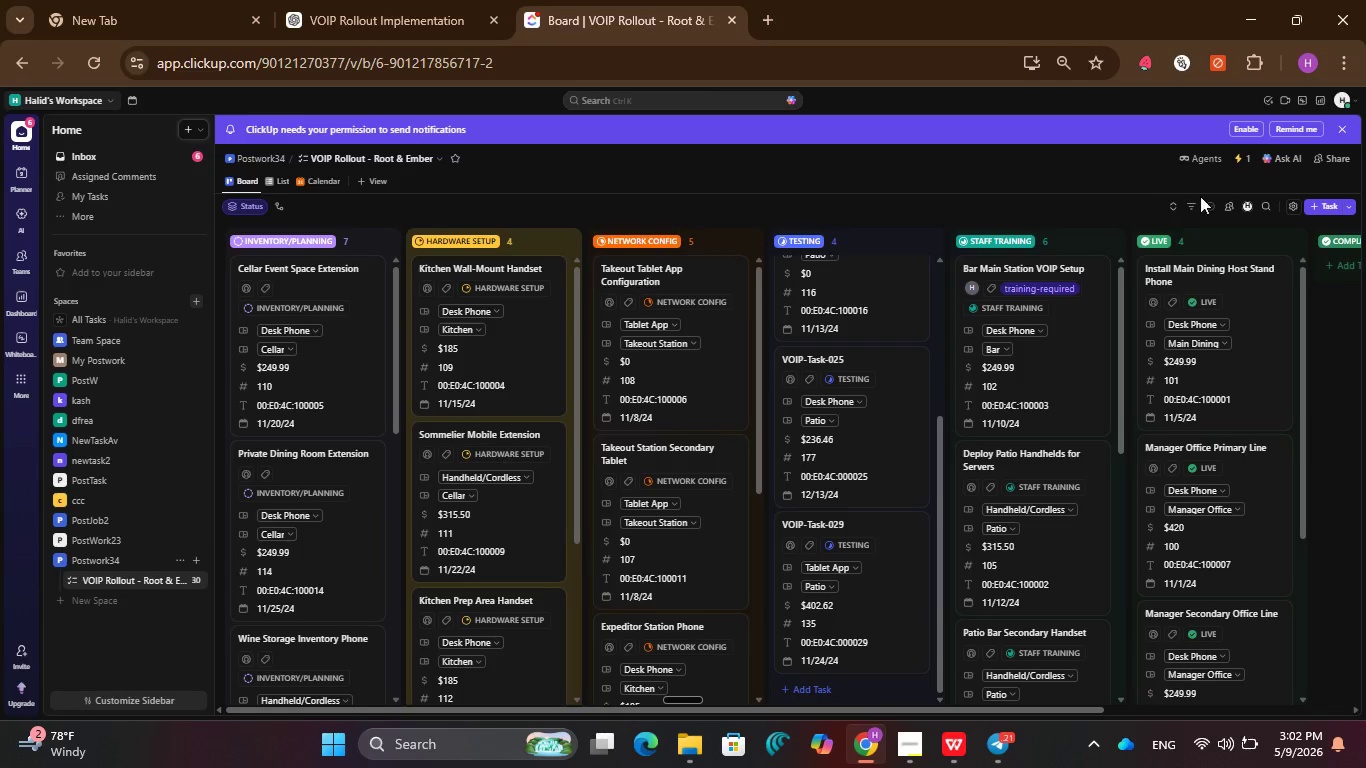 
mouse_move([1231, 174])
 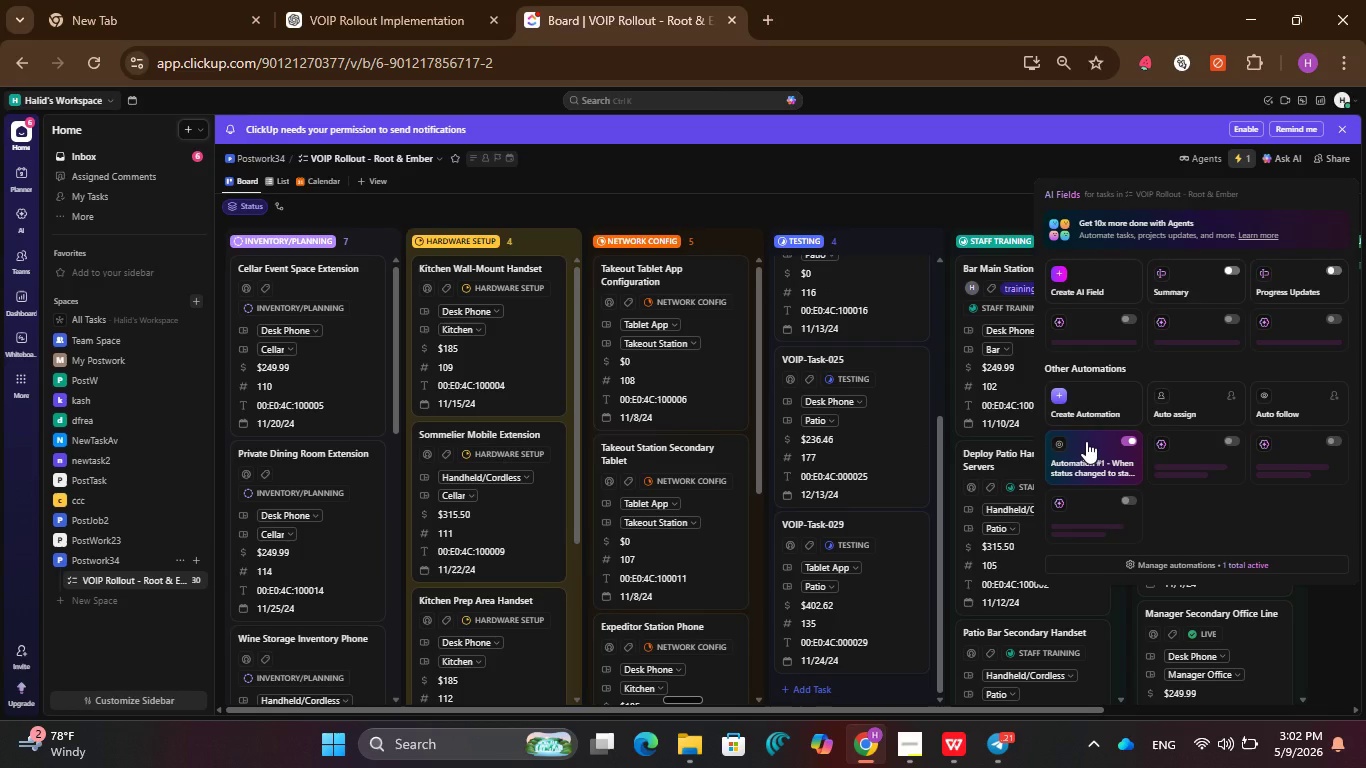 
left_click([1086, 441])
 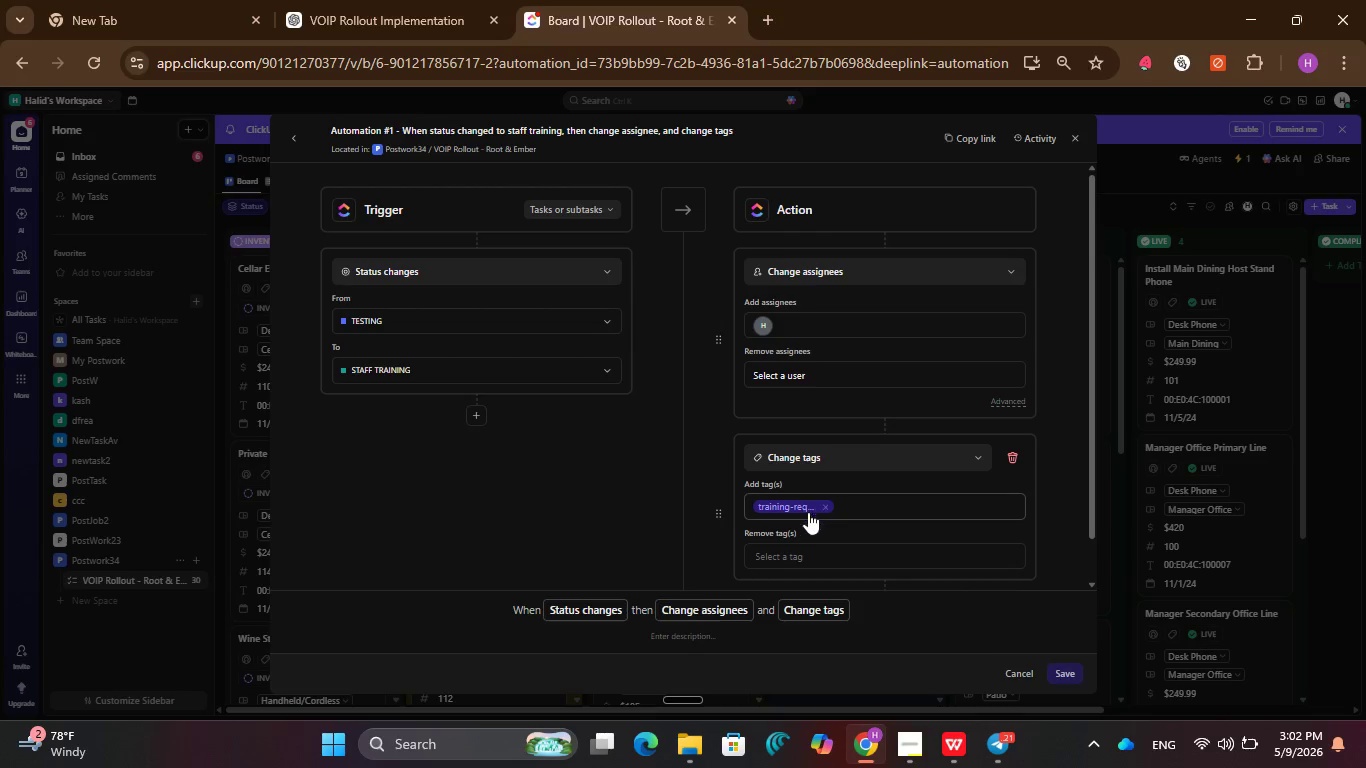 
wait(8.14)
 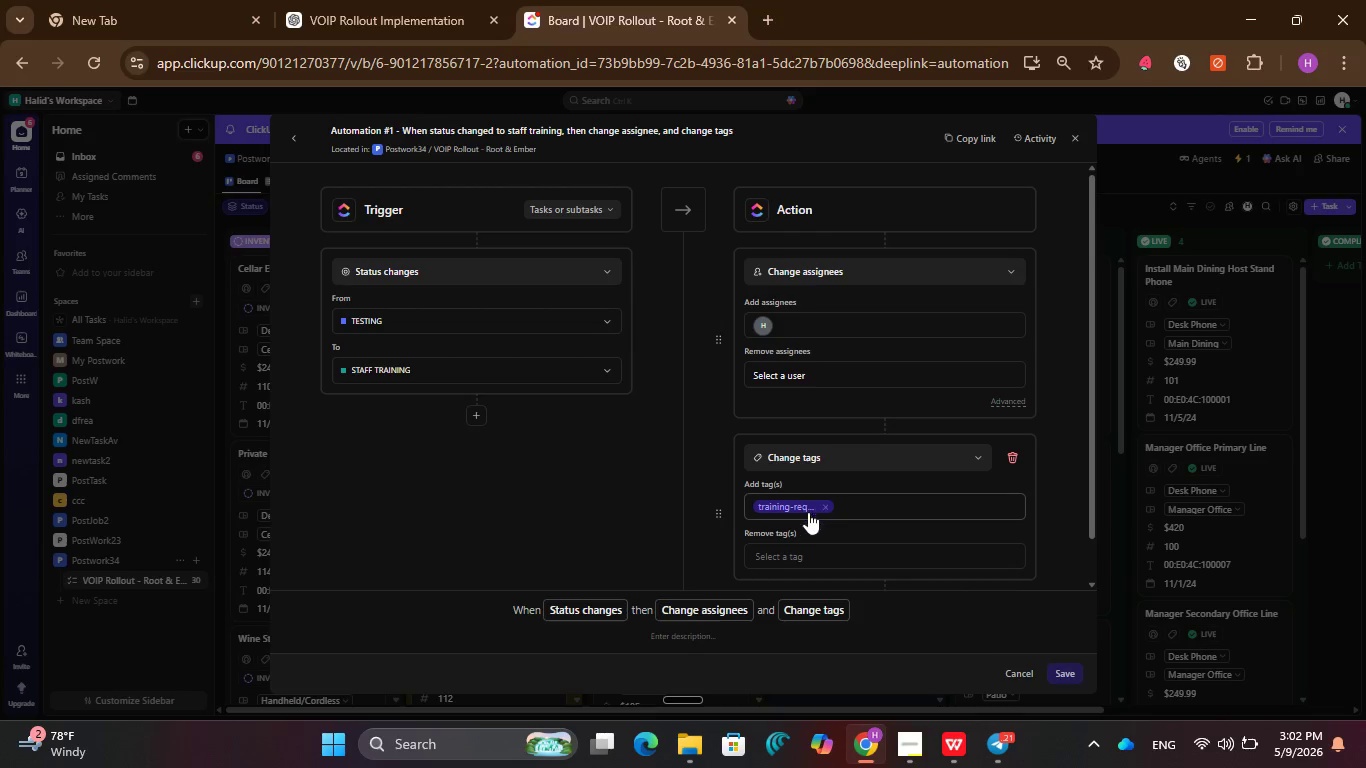 
key(PrintScreen)
 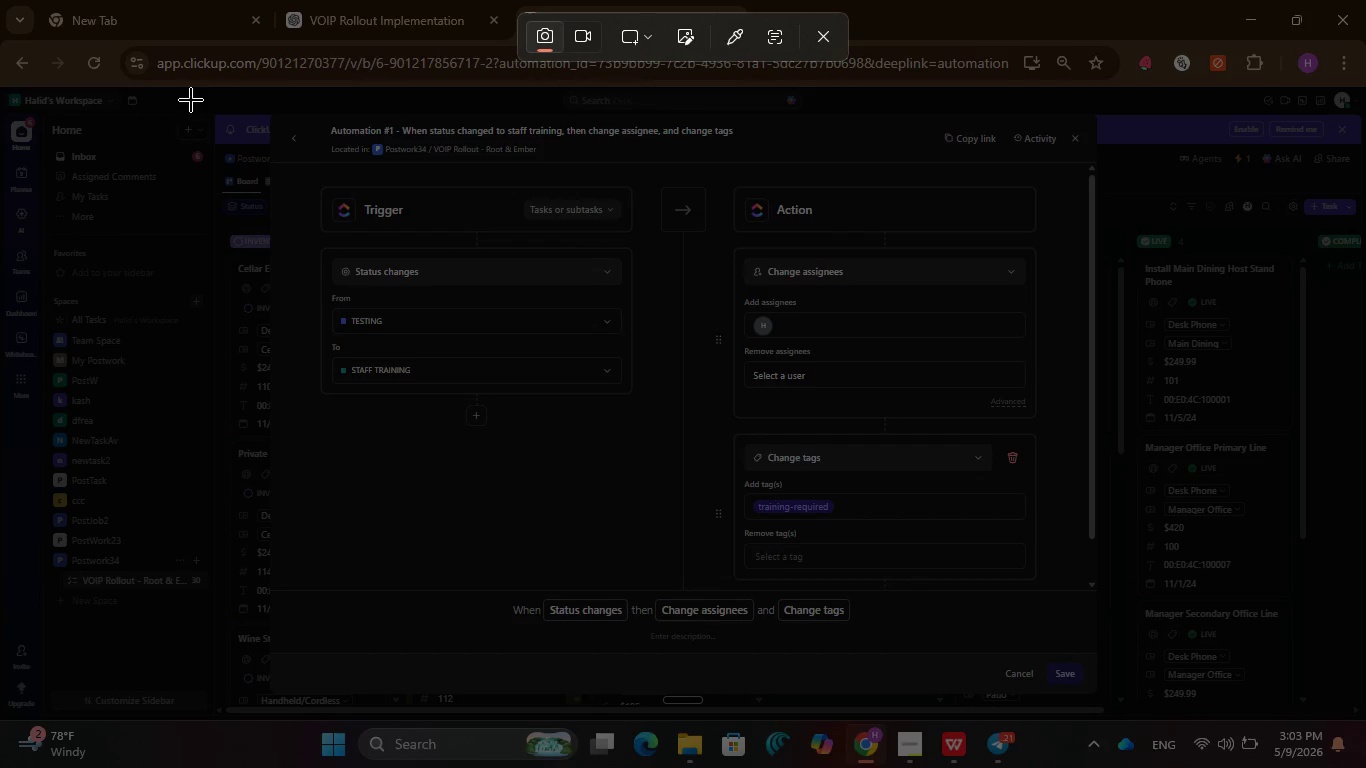 
left_click_drag(start_coordinate=[139, 88], to_coordinate=[1250, 722])
 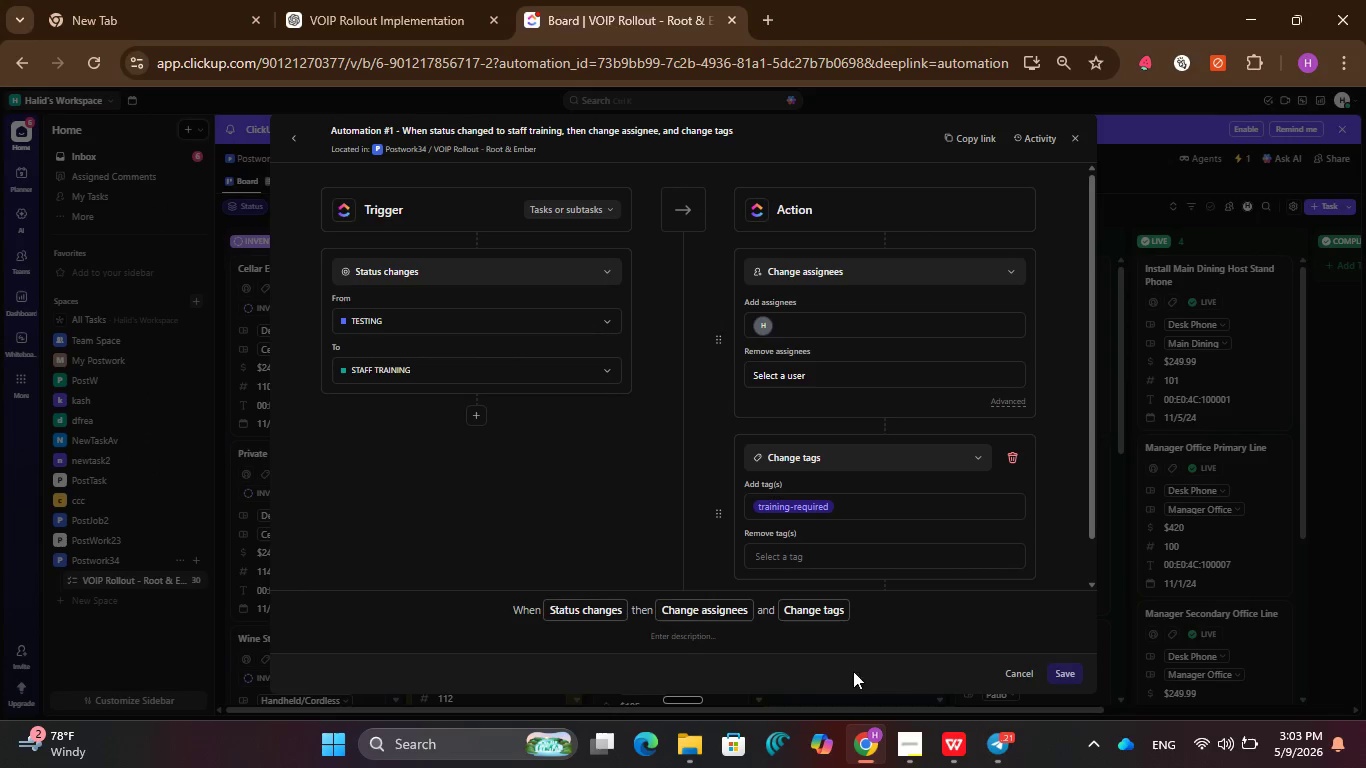 
wait(7.06)
 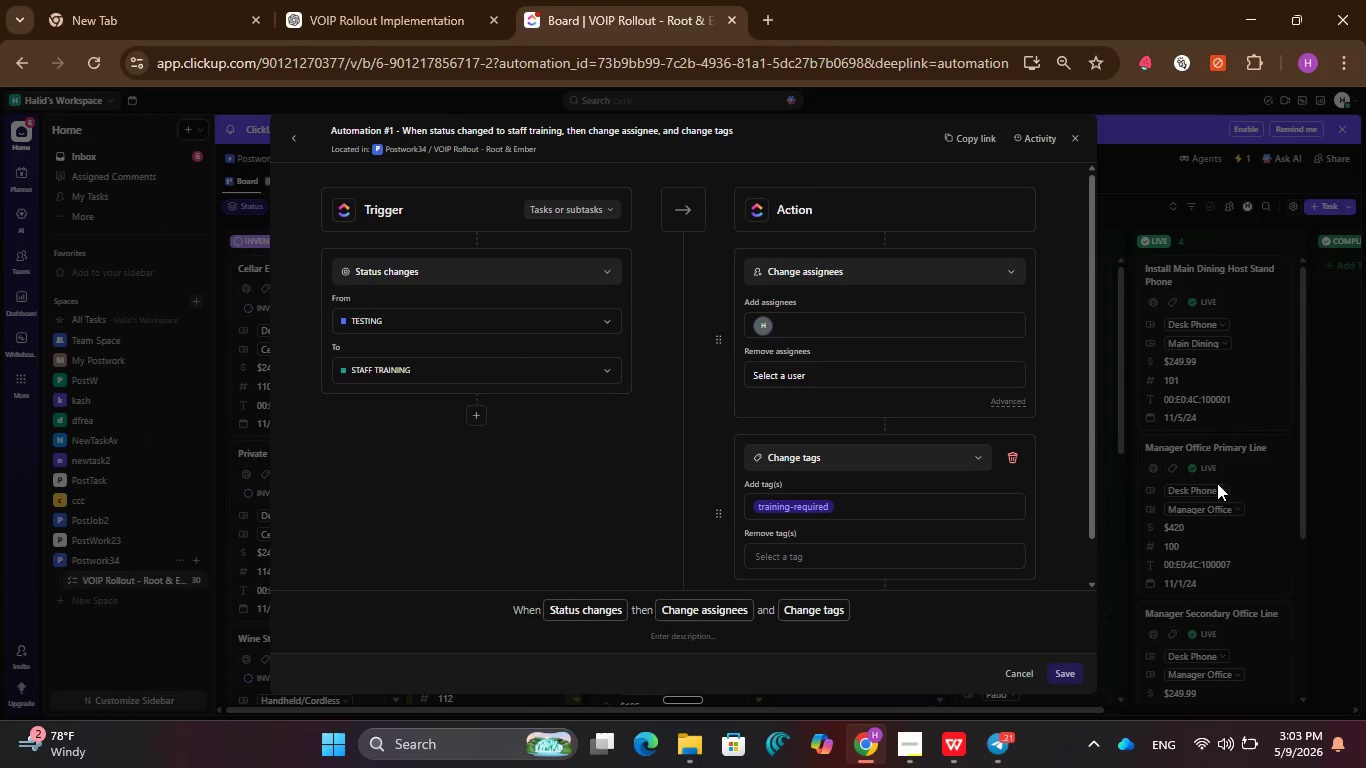 
left_click([411, 0])
 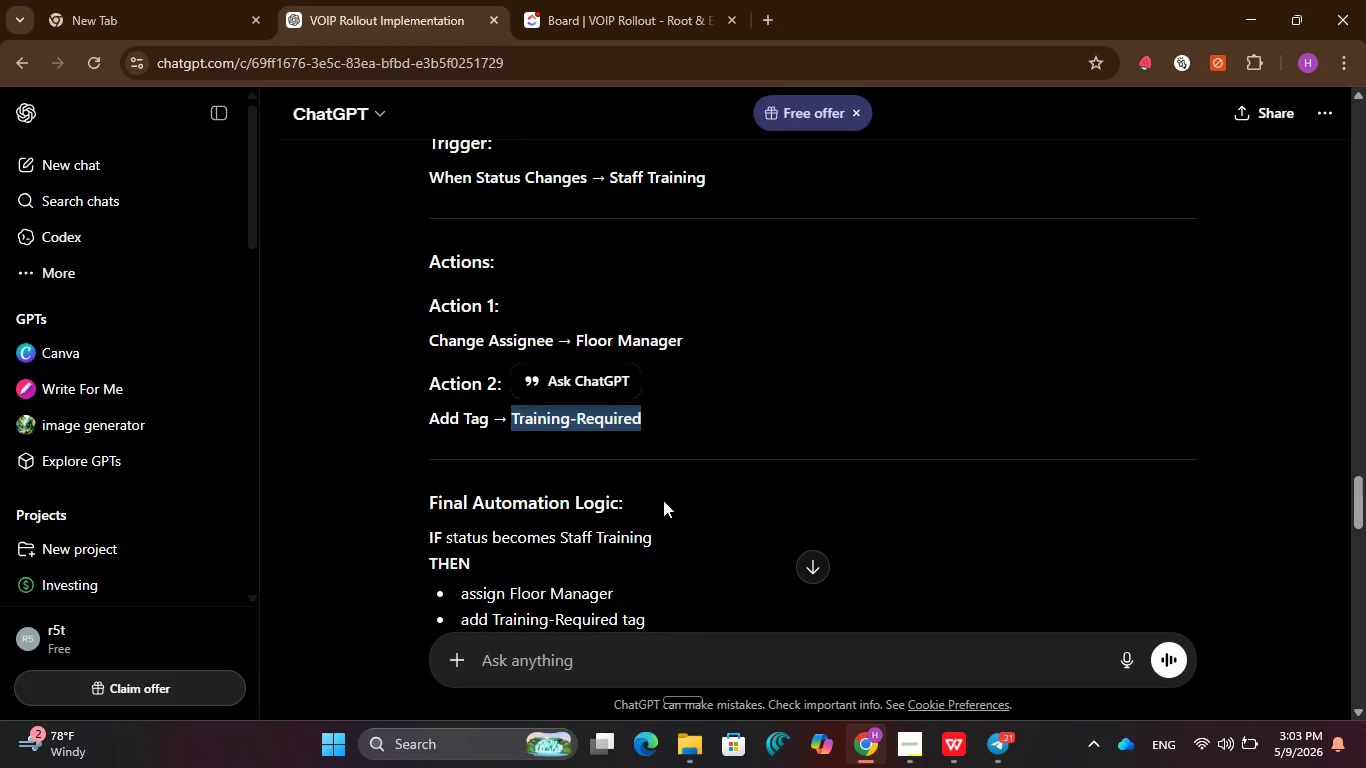 
scroll: coordinate [923, 430], scroll_direction: down, amount: 10.0
 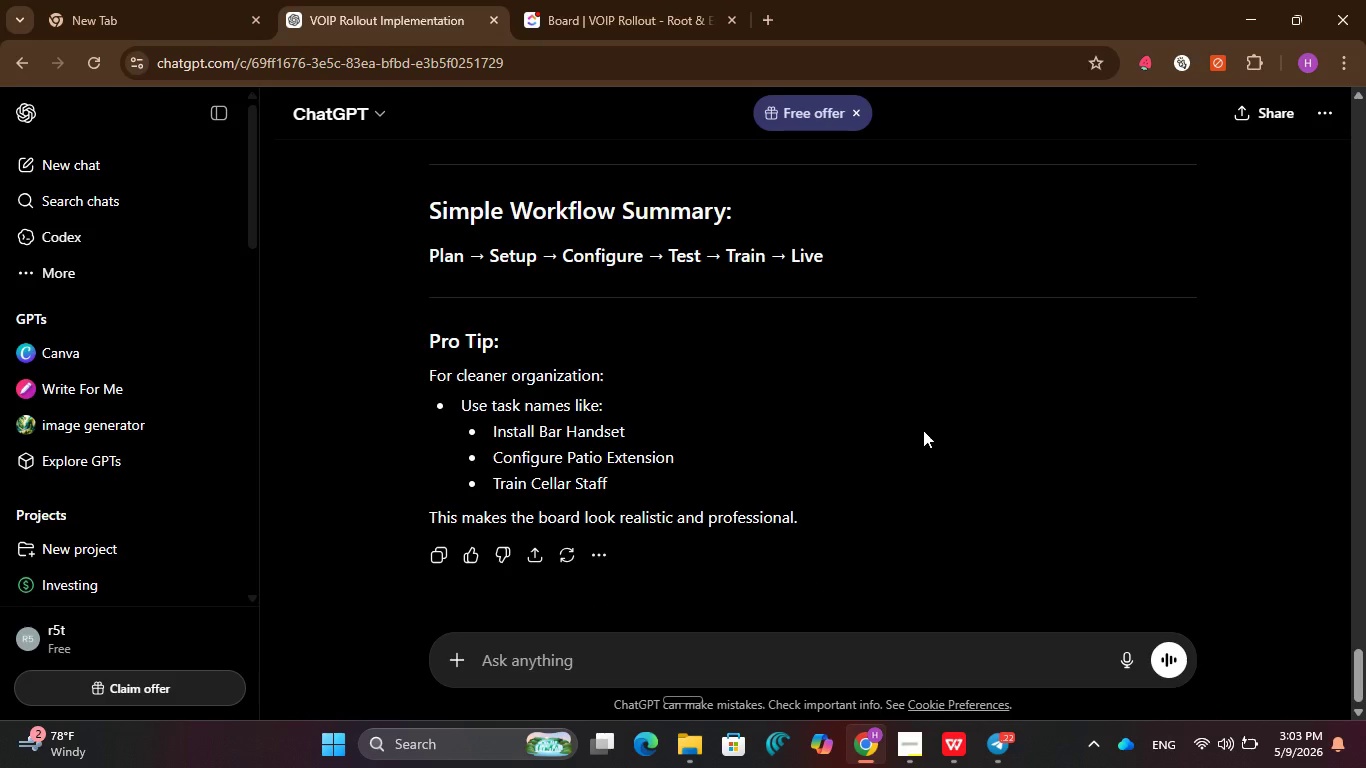 
scroll: coordinate [923, 430], scroll_direction: down, amount: 2.0